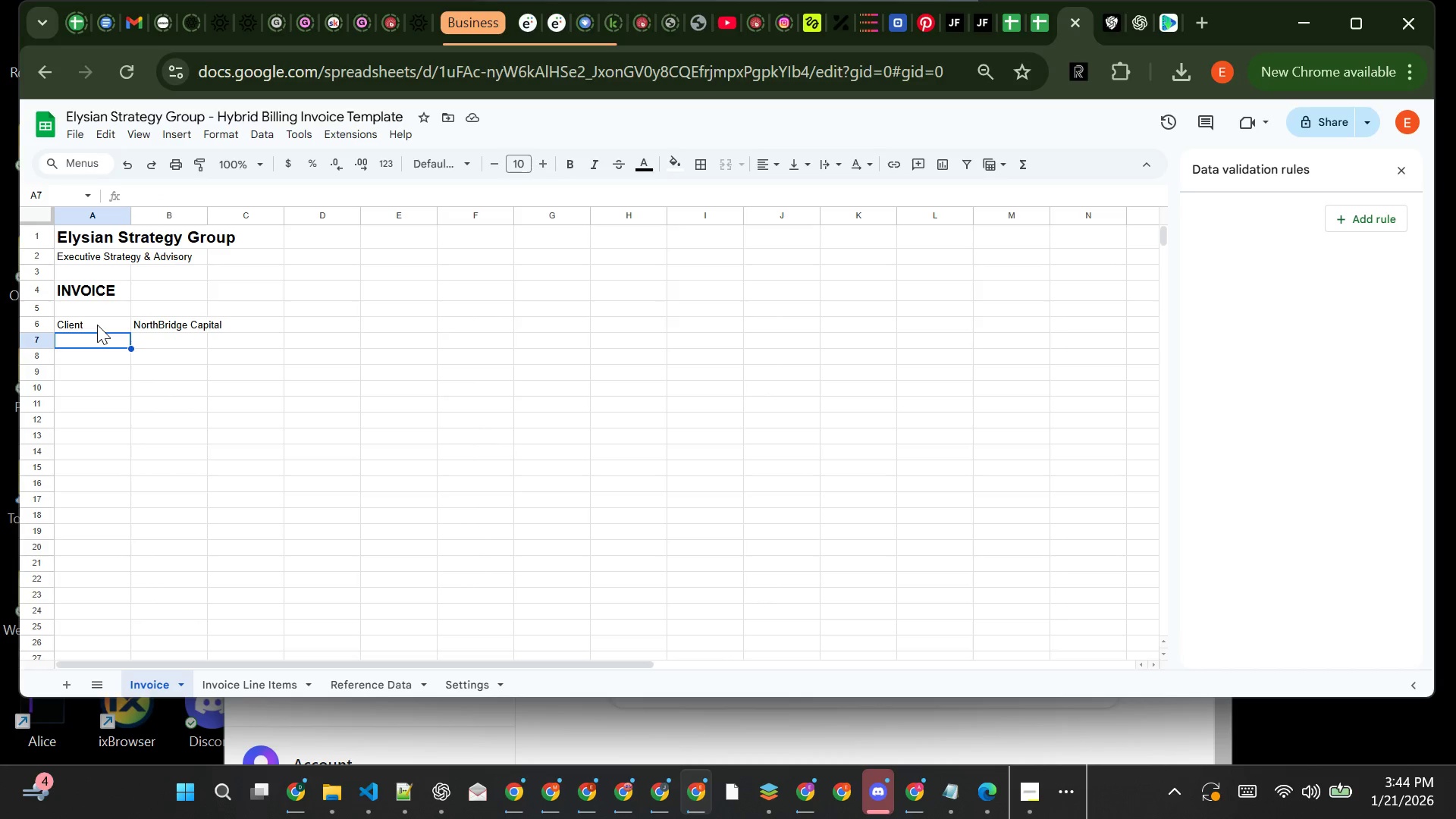 
wait(10.48)
 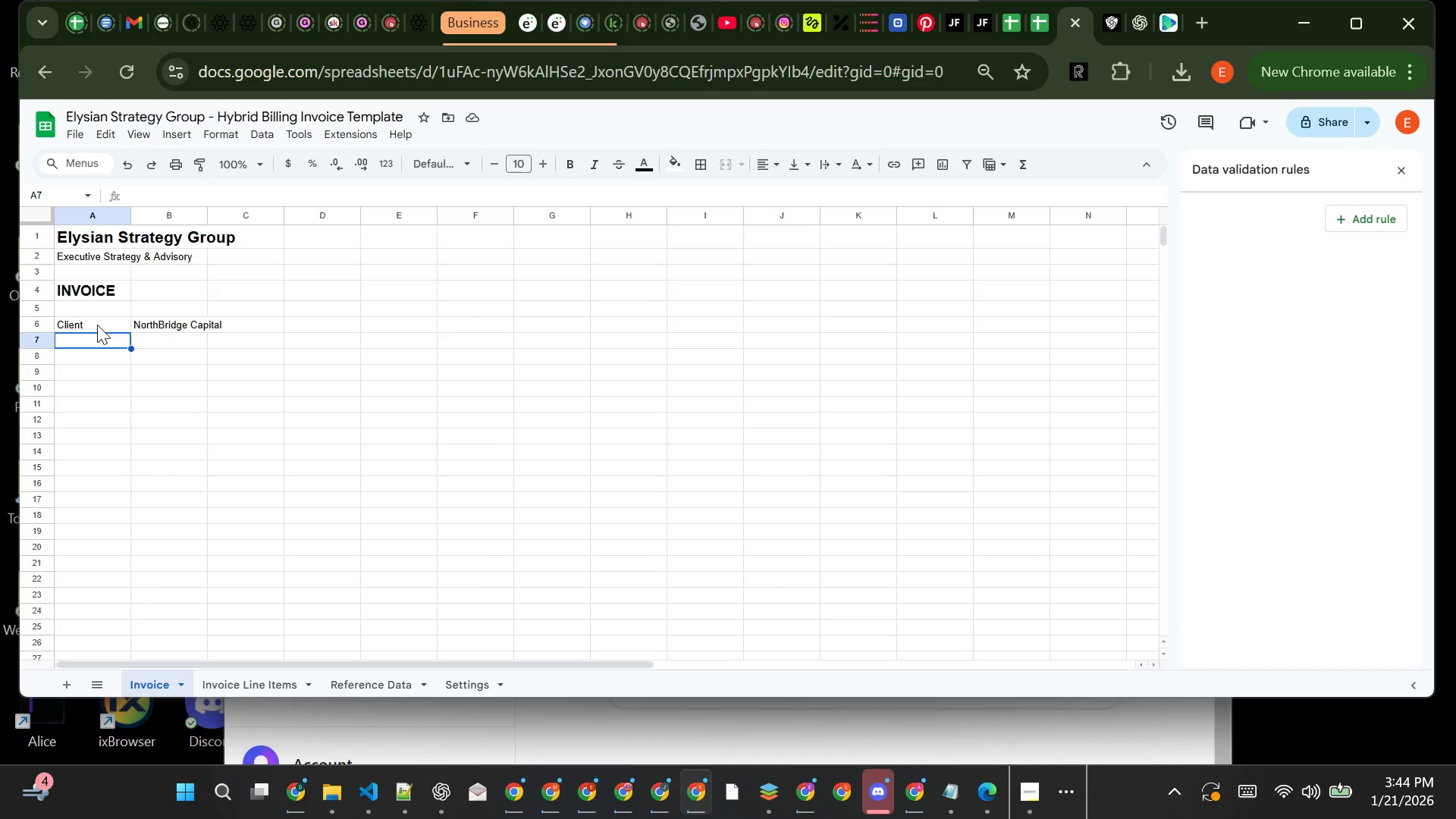 
type(i)
key(Backspace)
type(Invoice Date)
 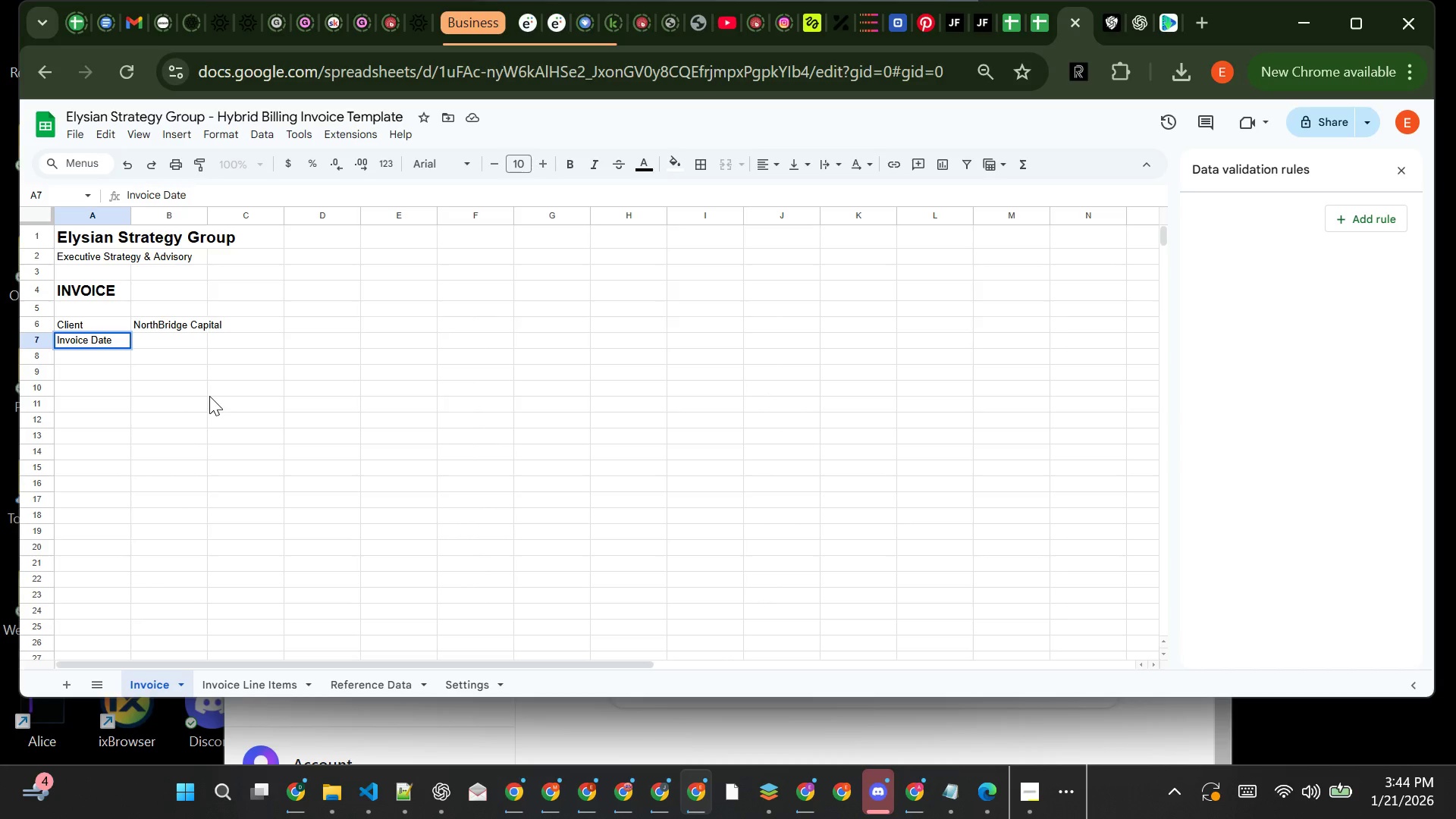 
key(Tab)
type(=Settings!b6)
 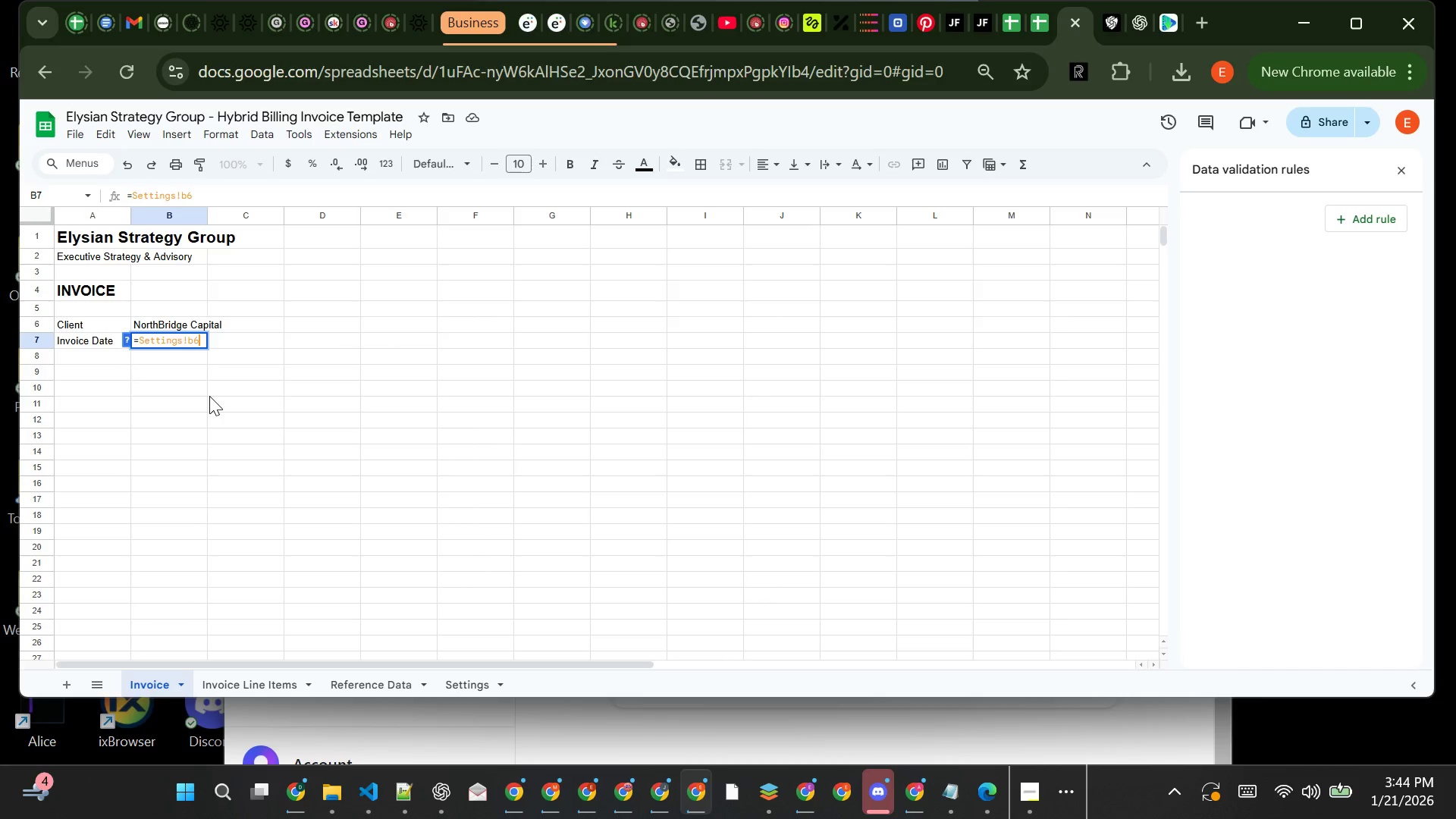 
key(Enter)
 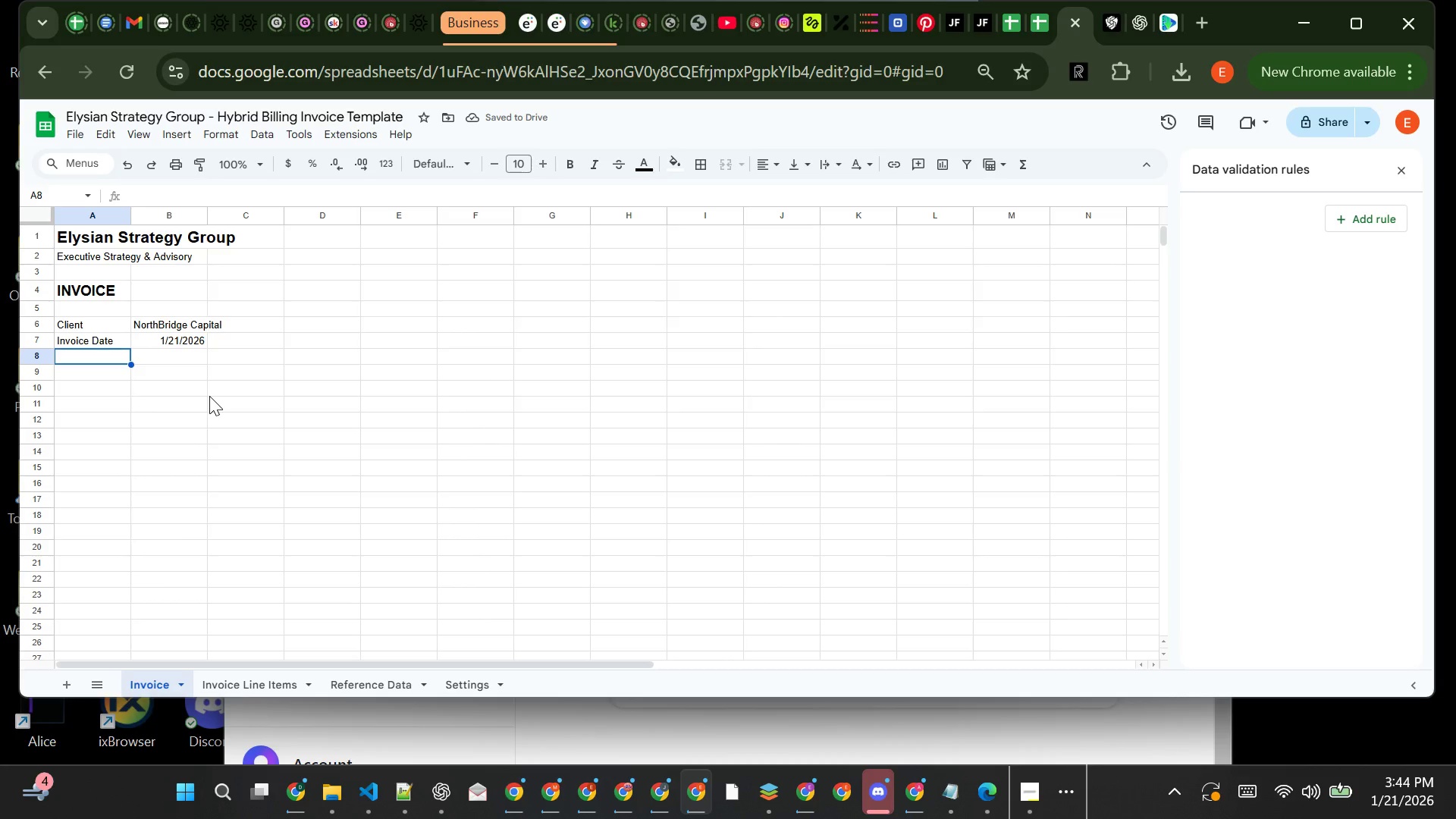 
wait(5.7)
 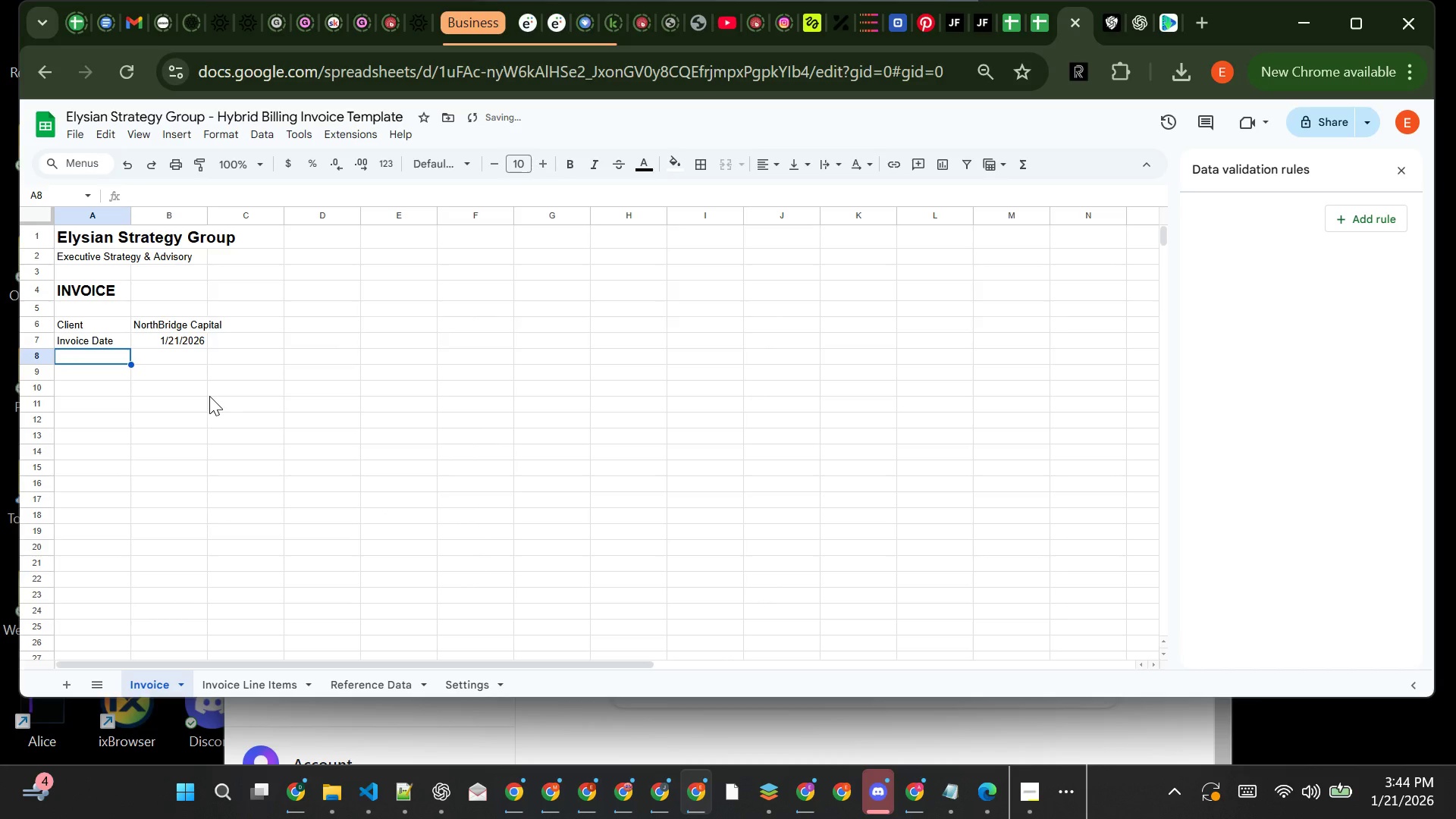 
type(Due Date)
 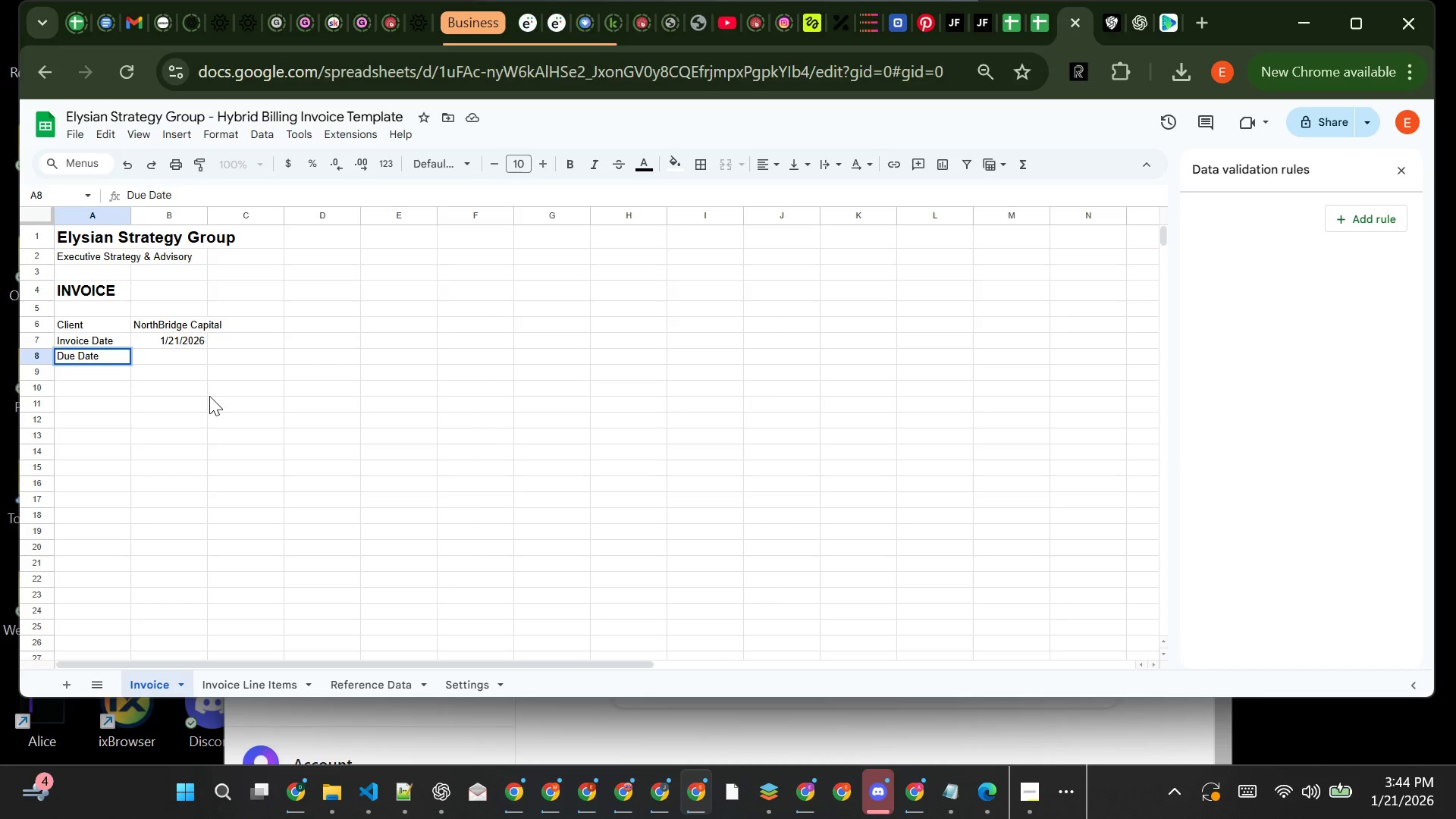 
key(Tab)
type(=Settings!)
 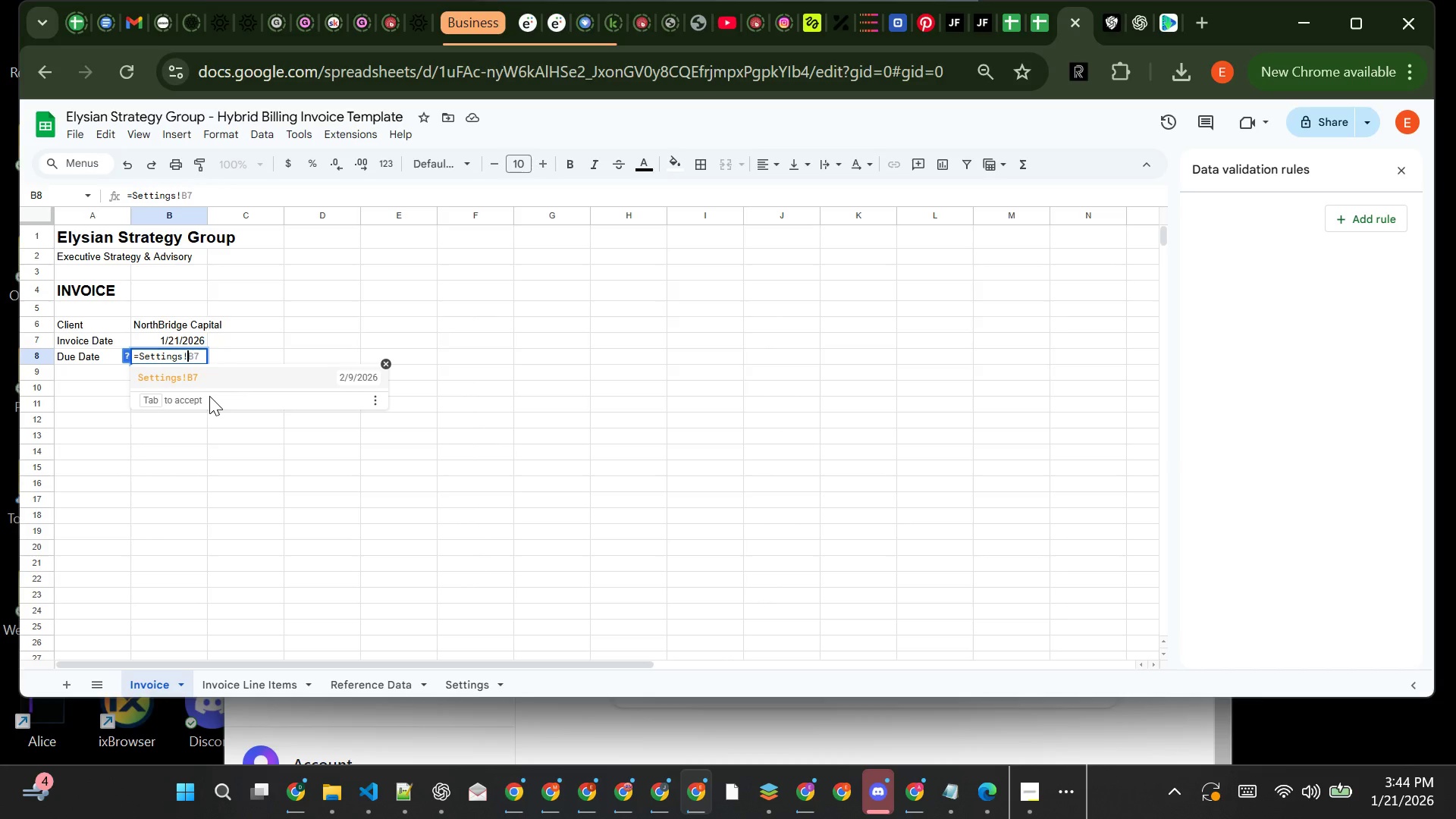 
wait(13.41)
 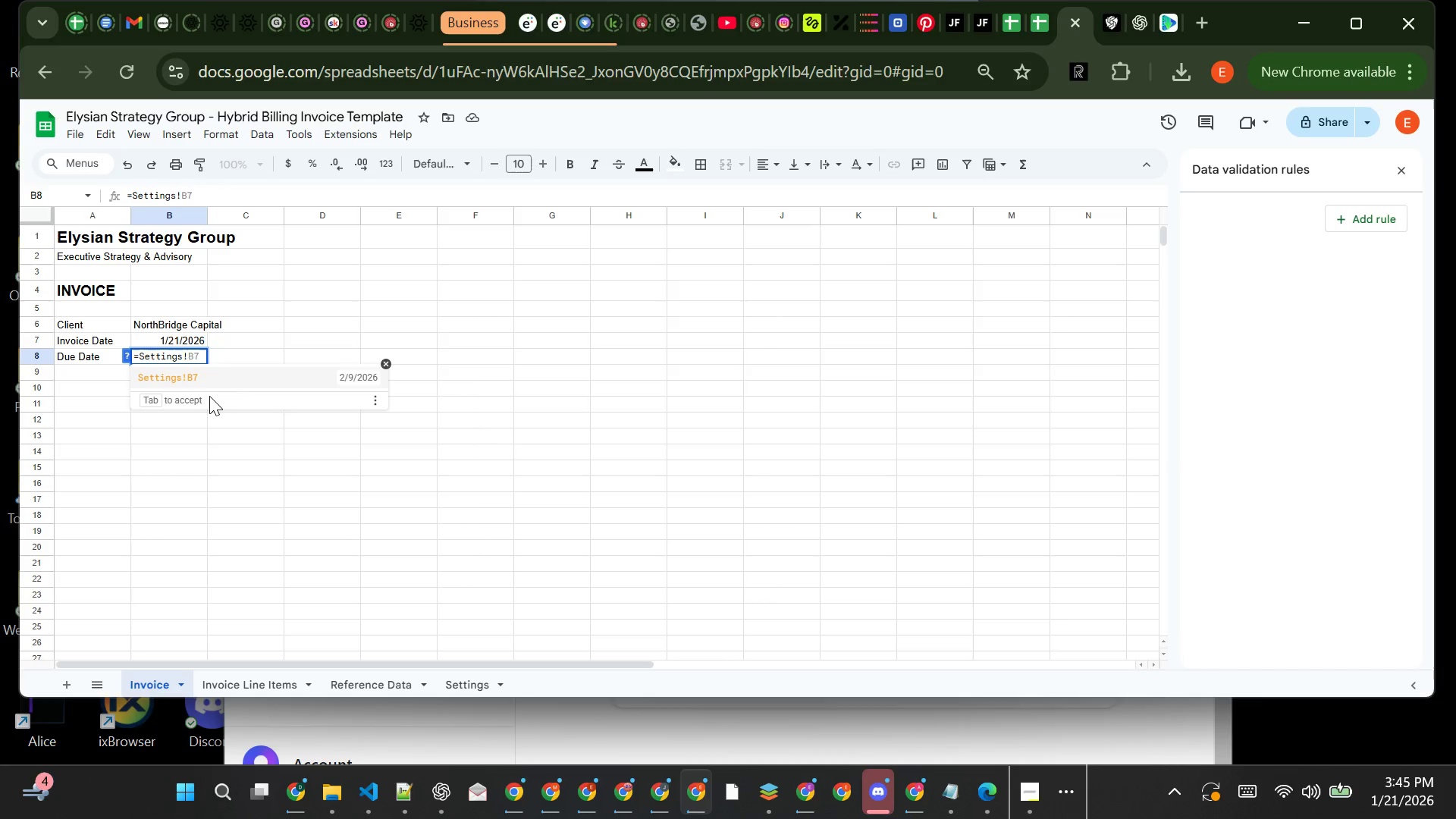 
key(ArrowRight)
 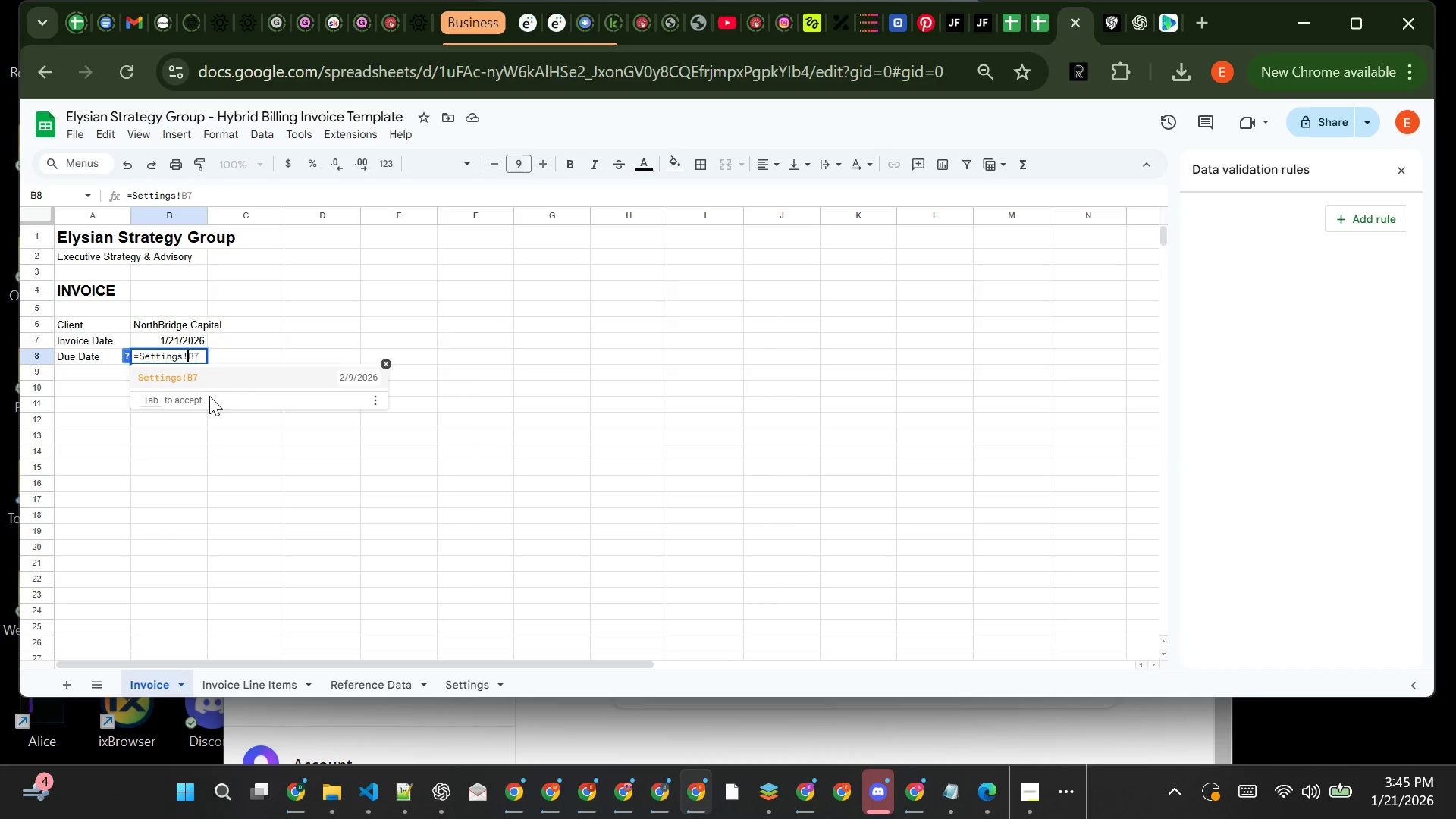 
key(ArrowRight)
 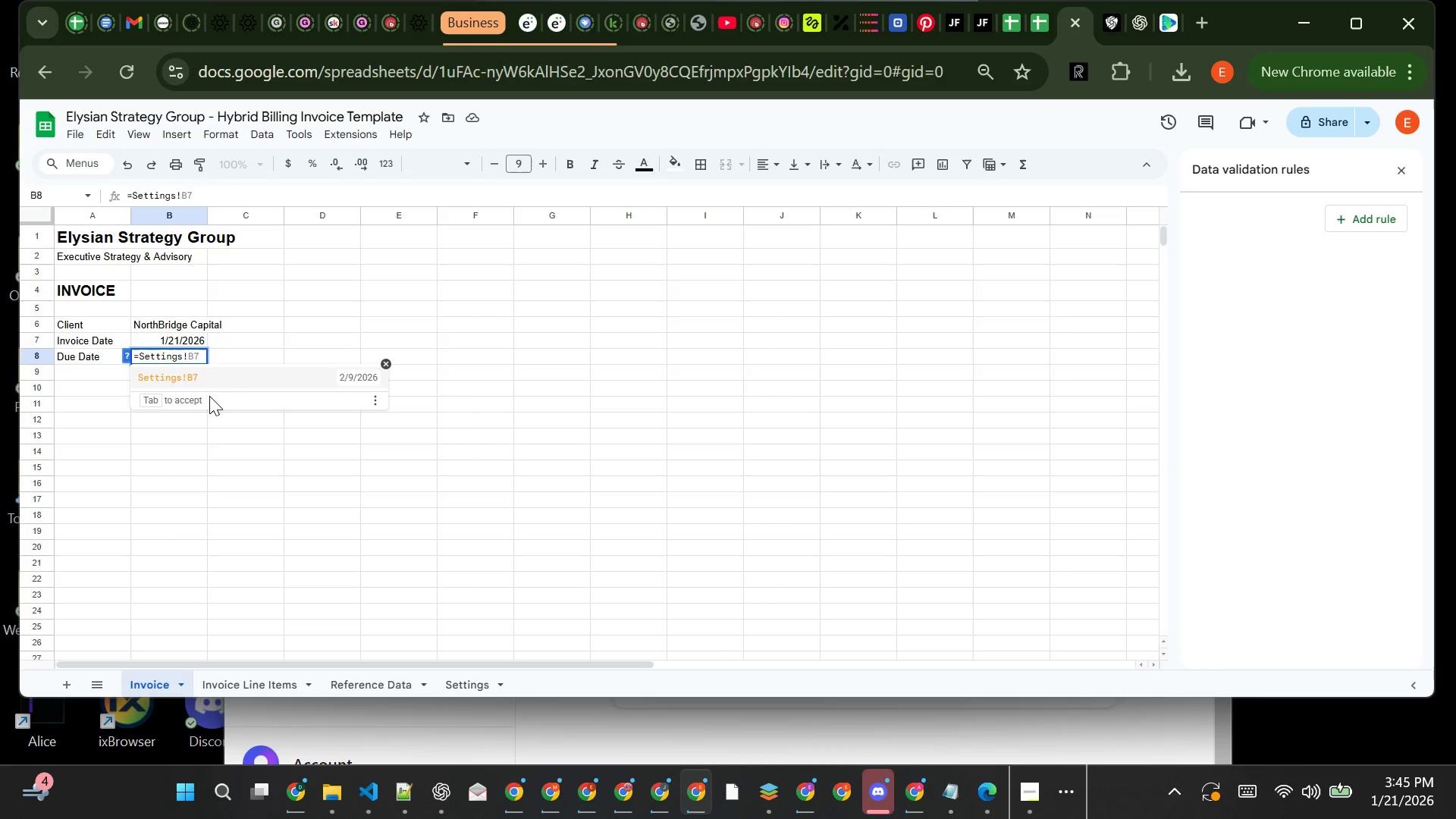 
key(ArrowRight)
 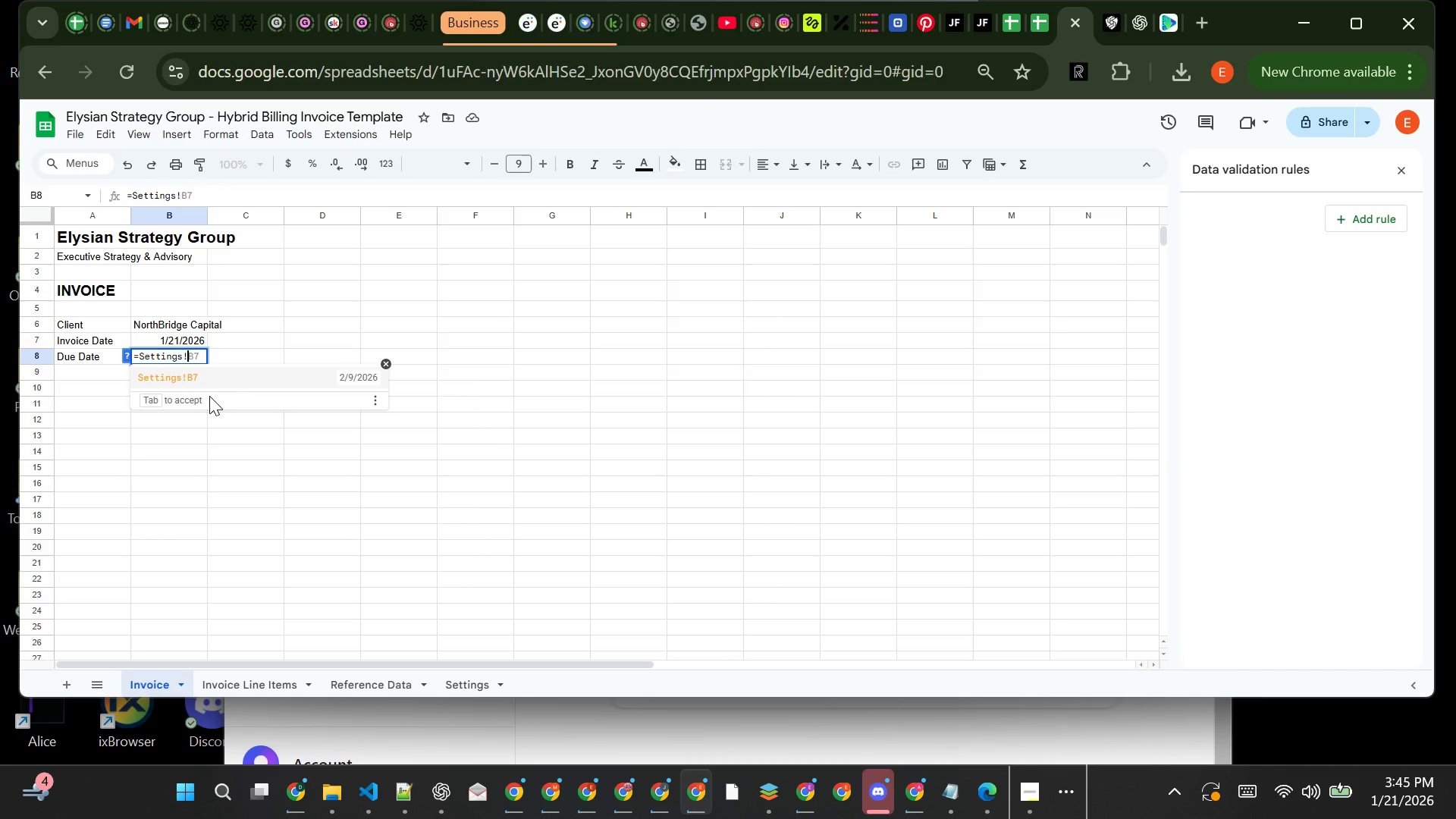 
type(b7)
 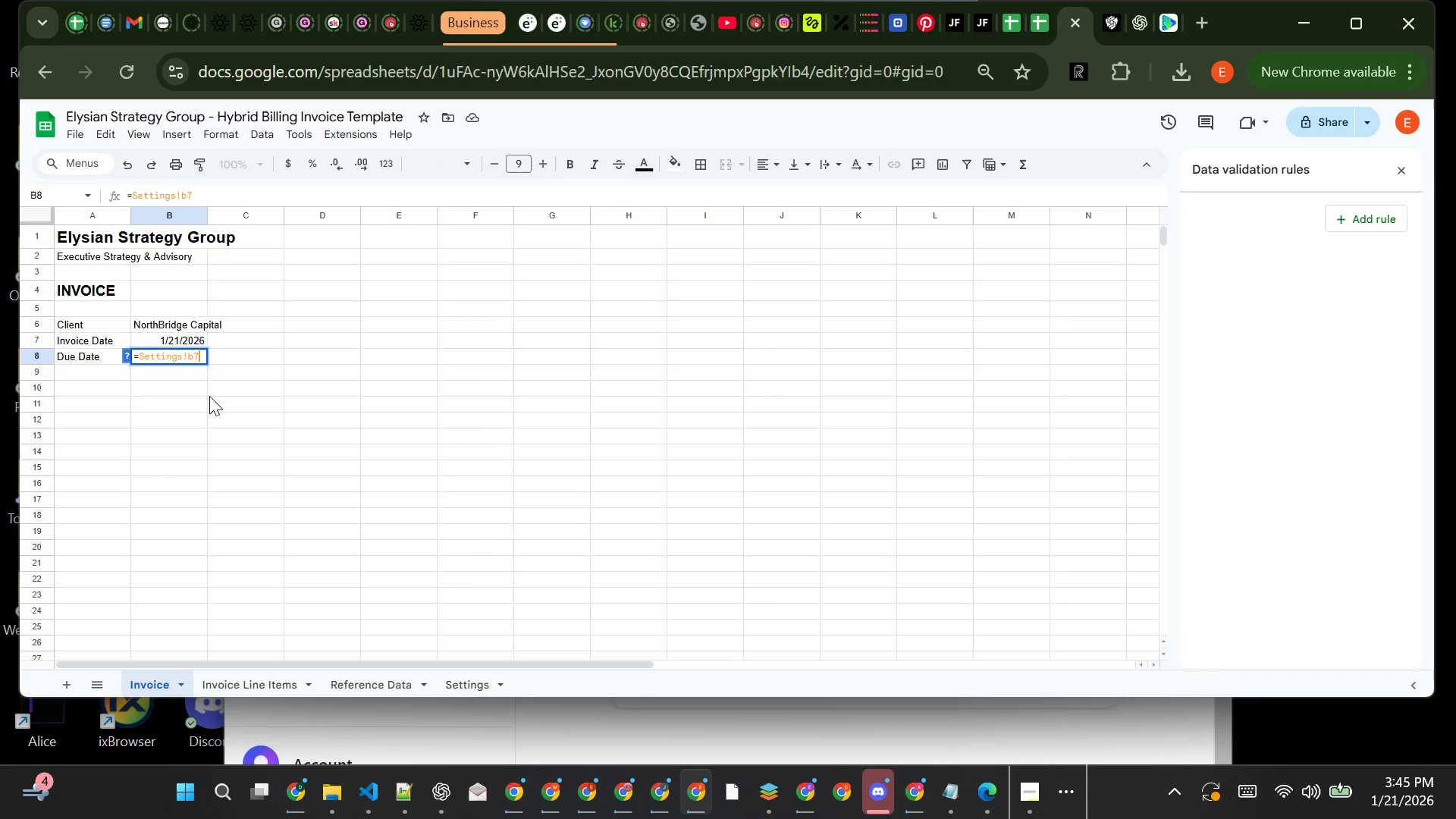 
key(Enter)
 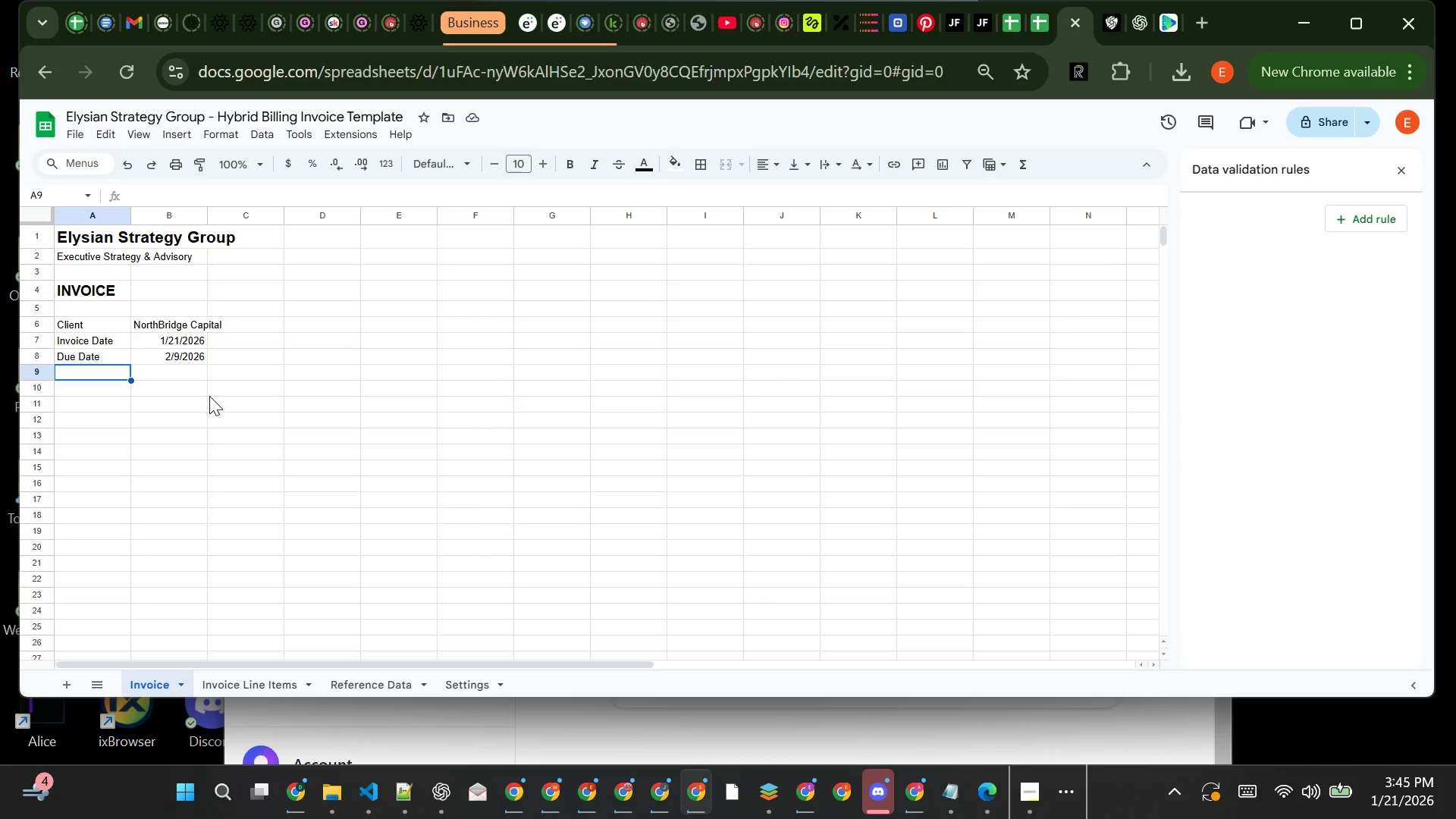 
wait(12.14)
 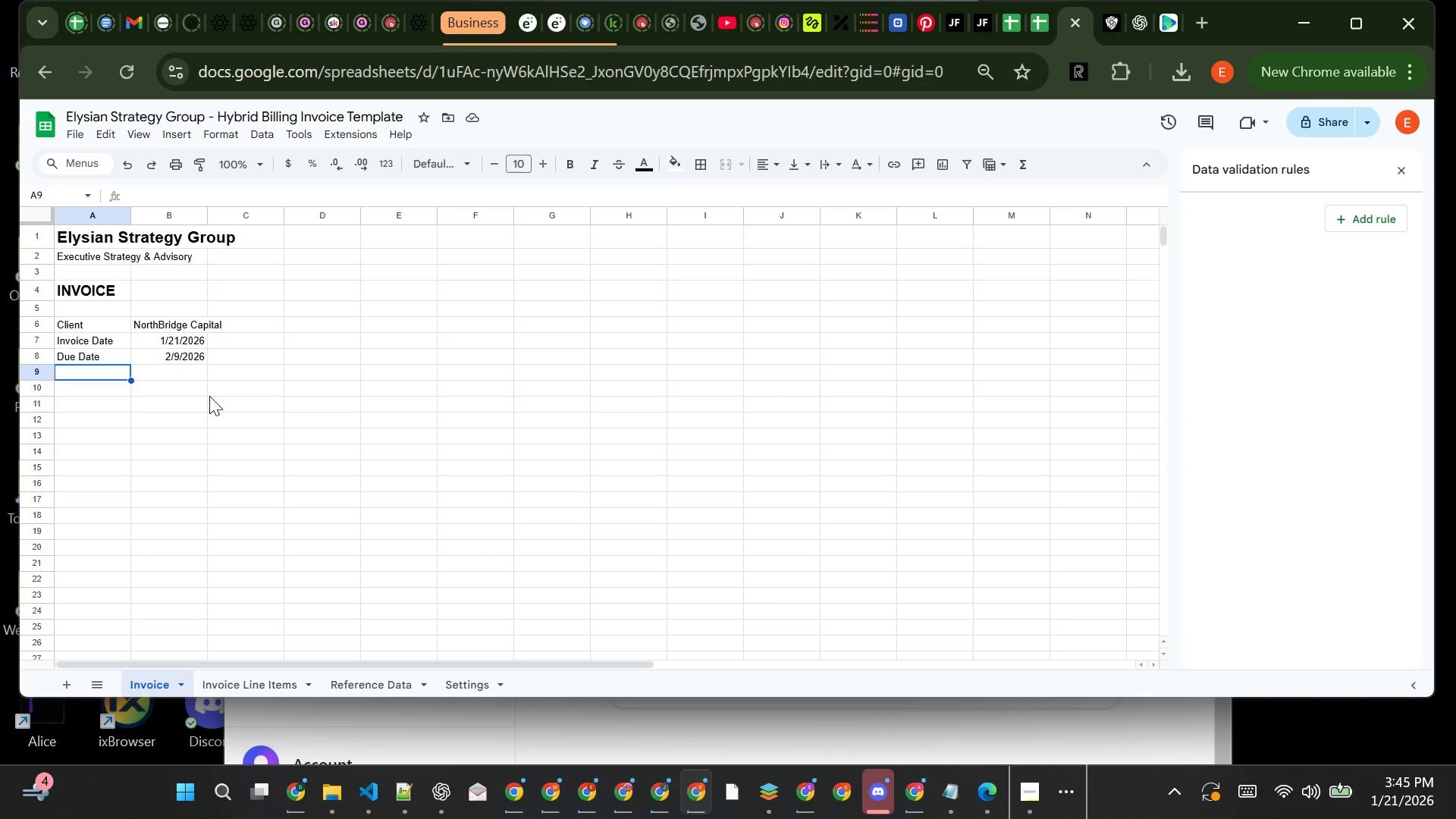 
type(Status)
key(Tab)
type(Settings!)
 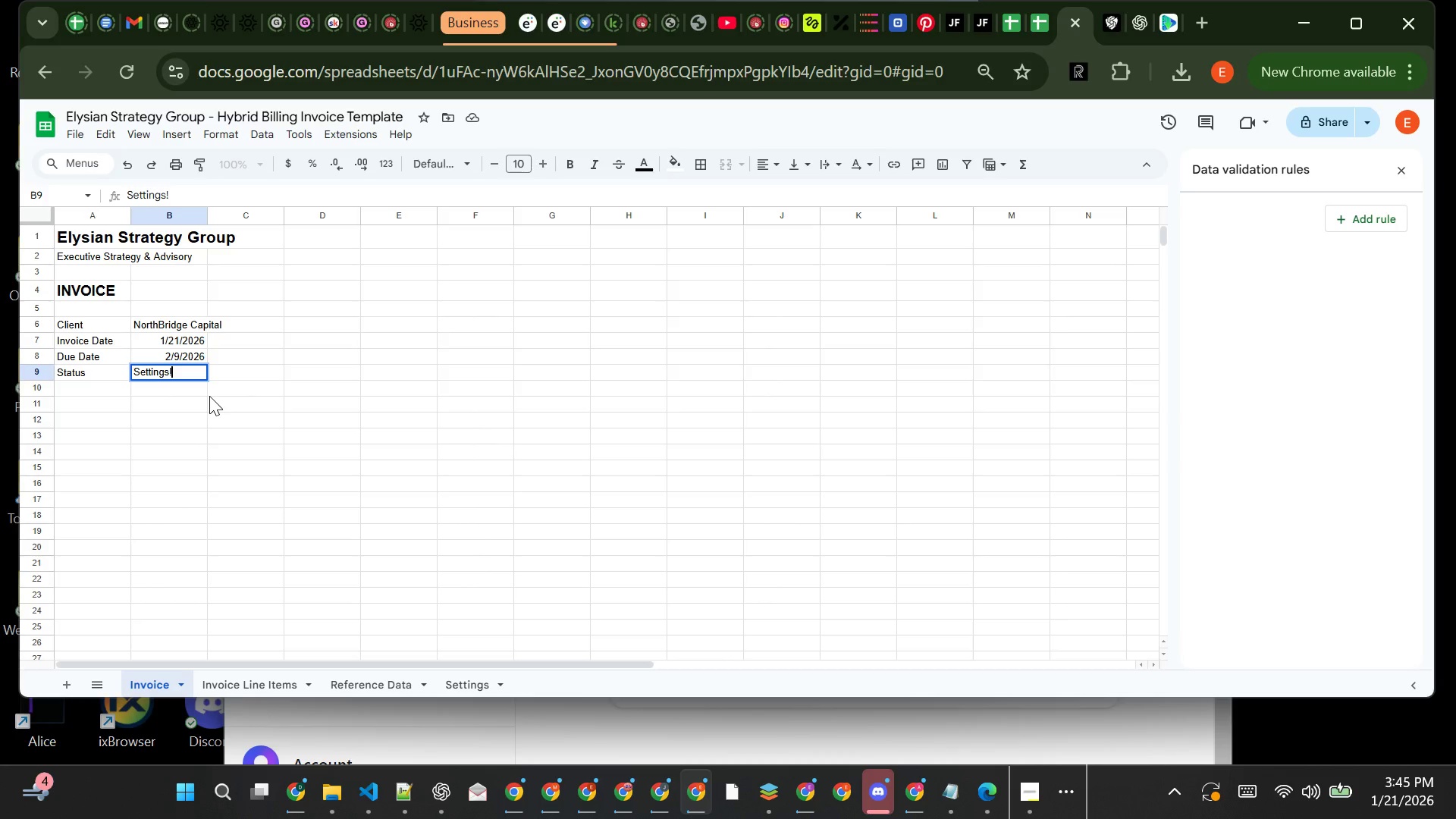 
type(b8)
 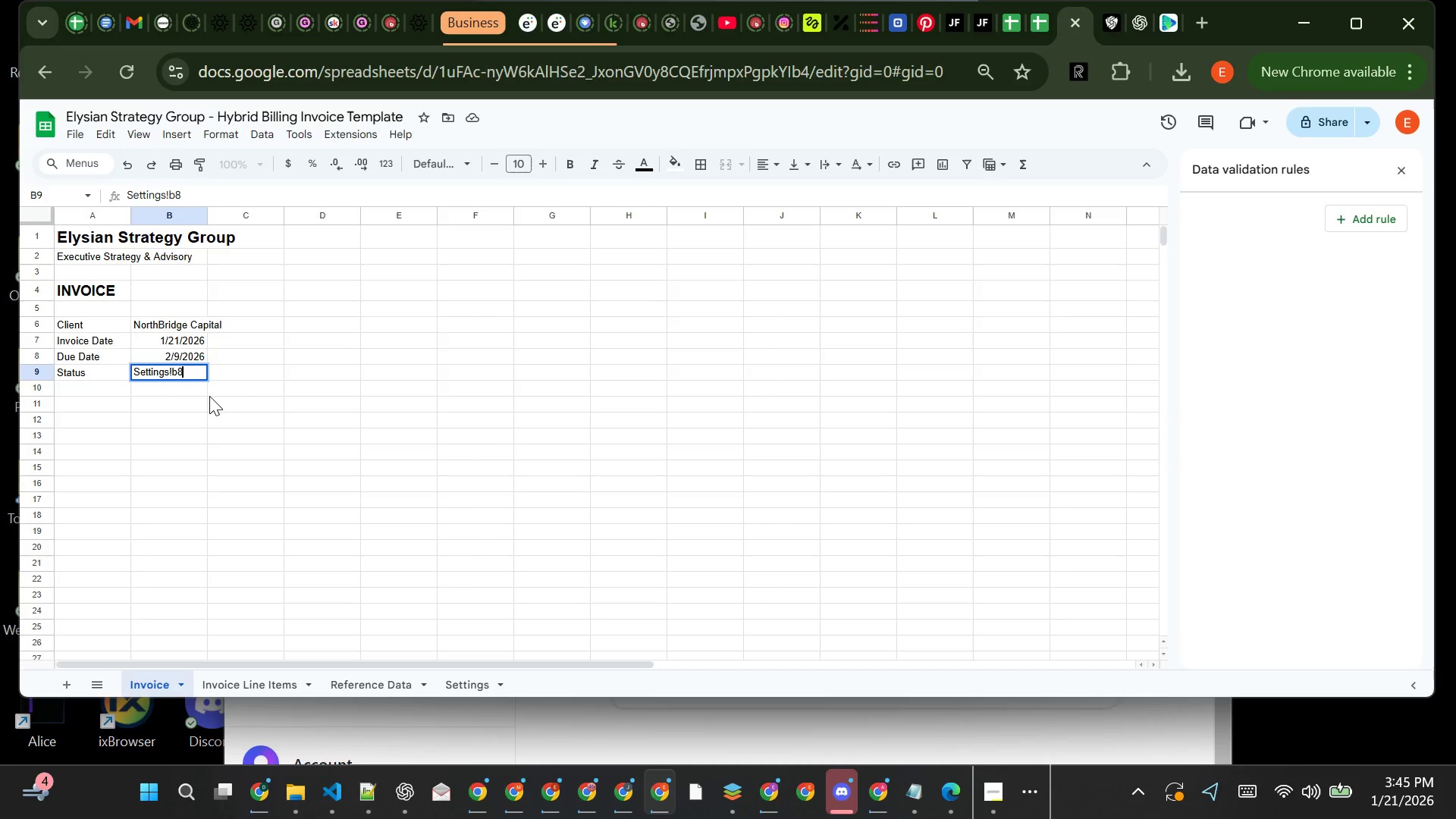 
hold_key(key=PageUp, duration=0.33)
 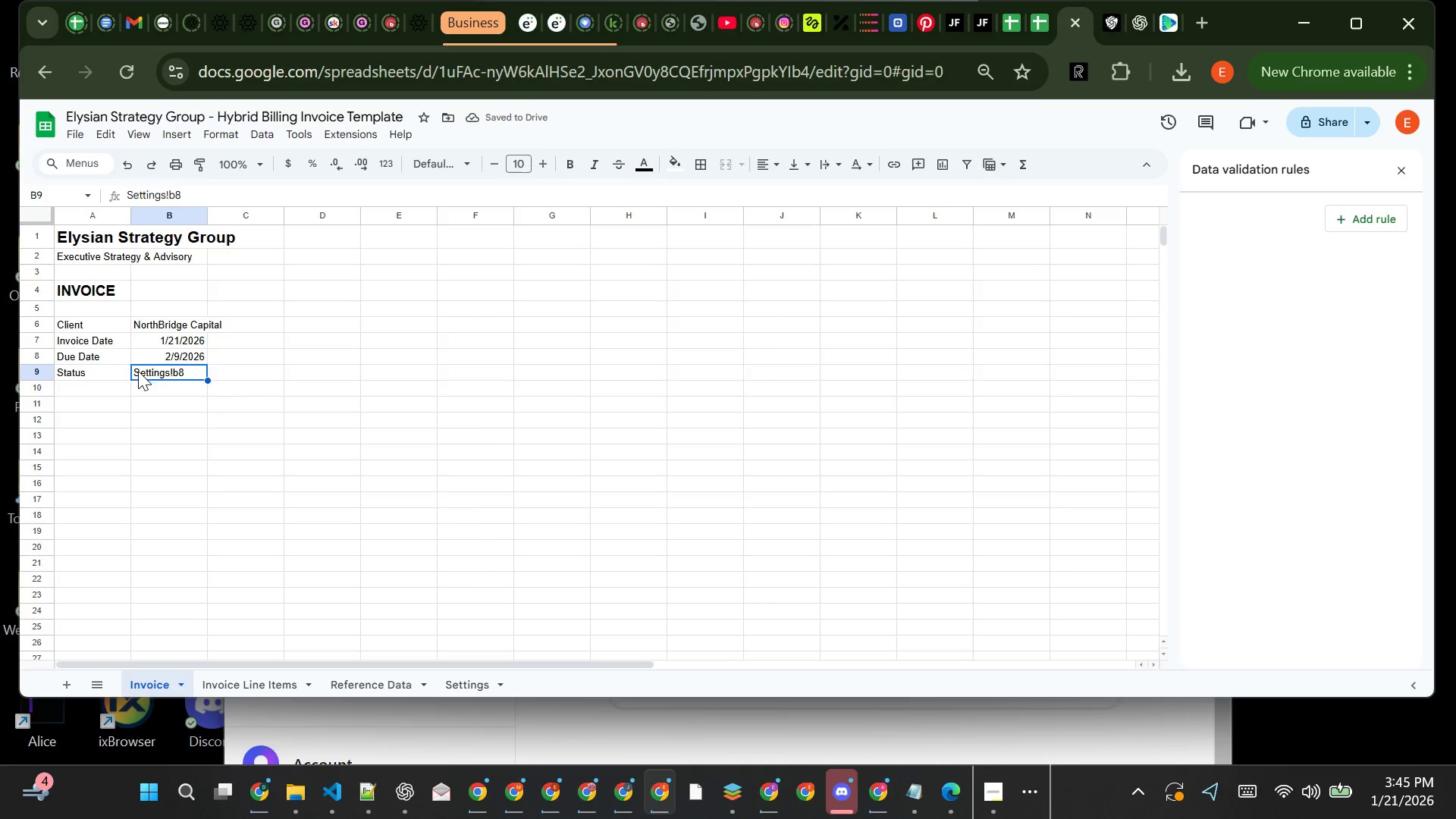 
double_click([139, 372])
 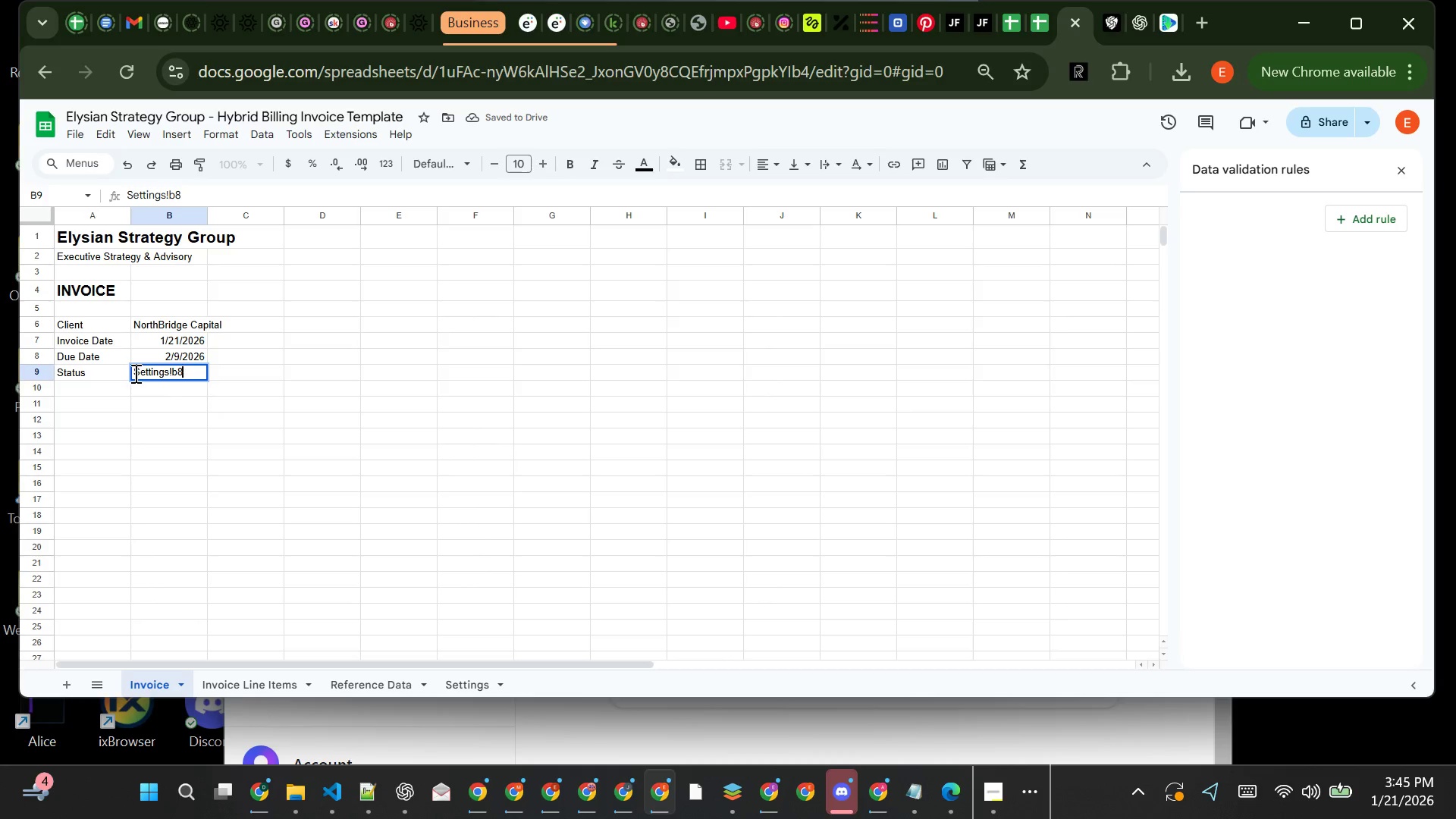 
left_click([134, 373])
 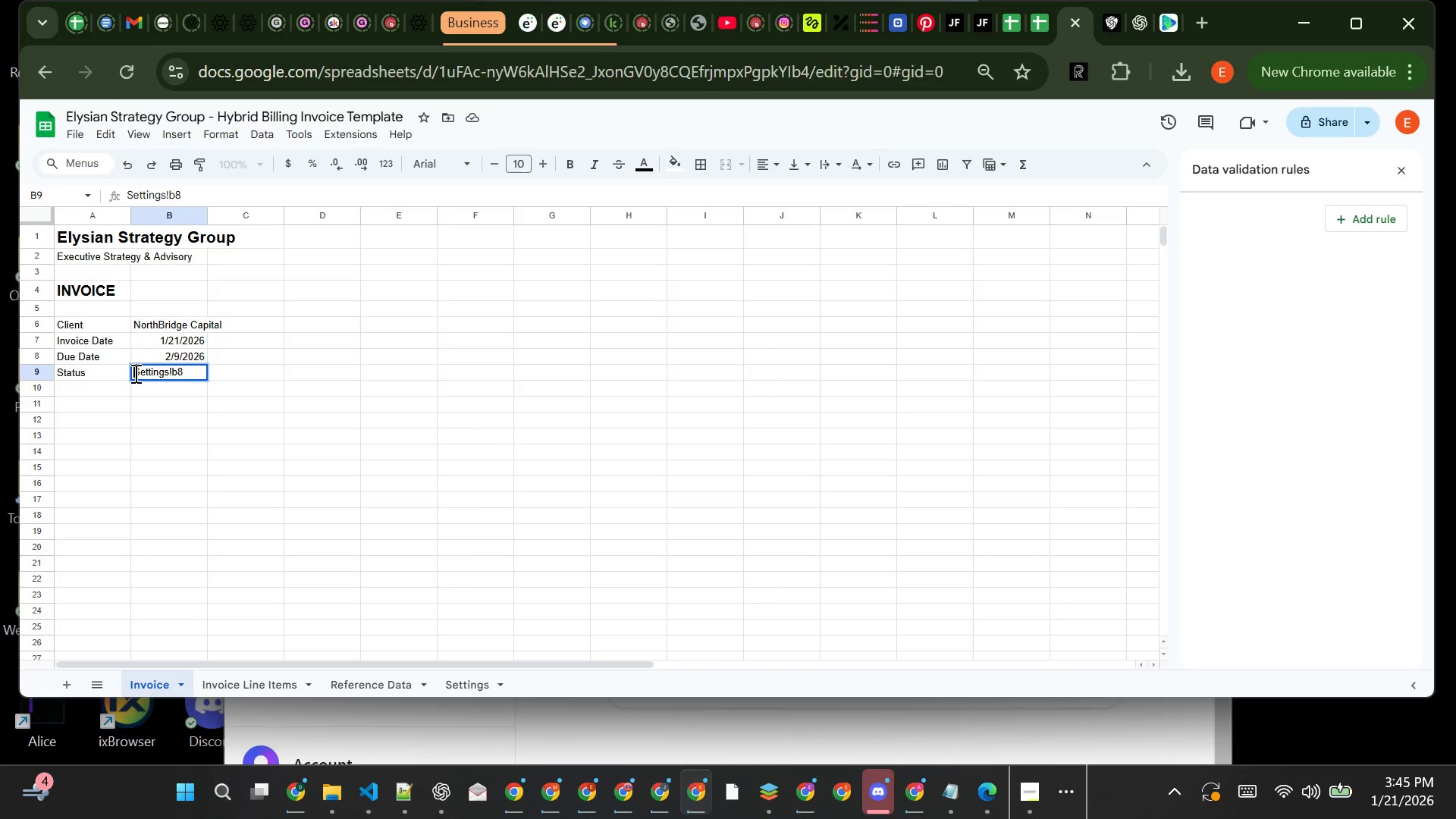 
key(Equal)
 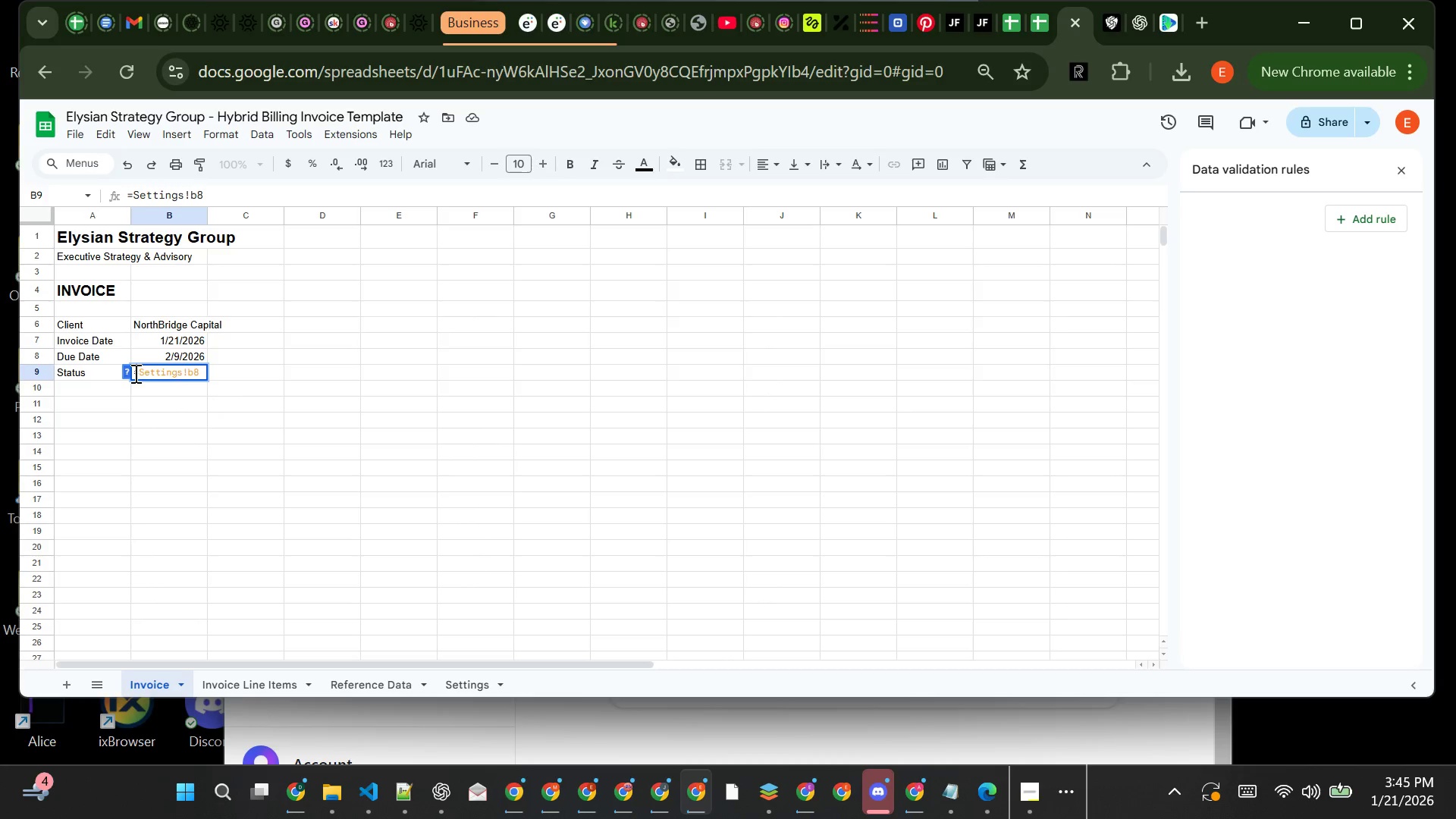 
key(Enter)
 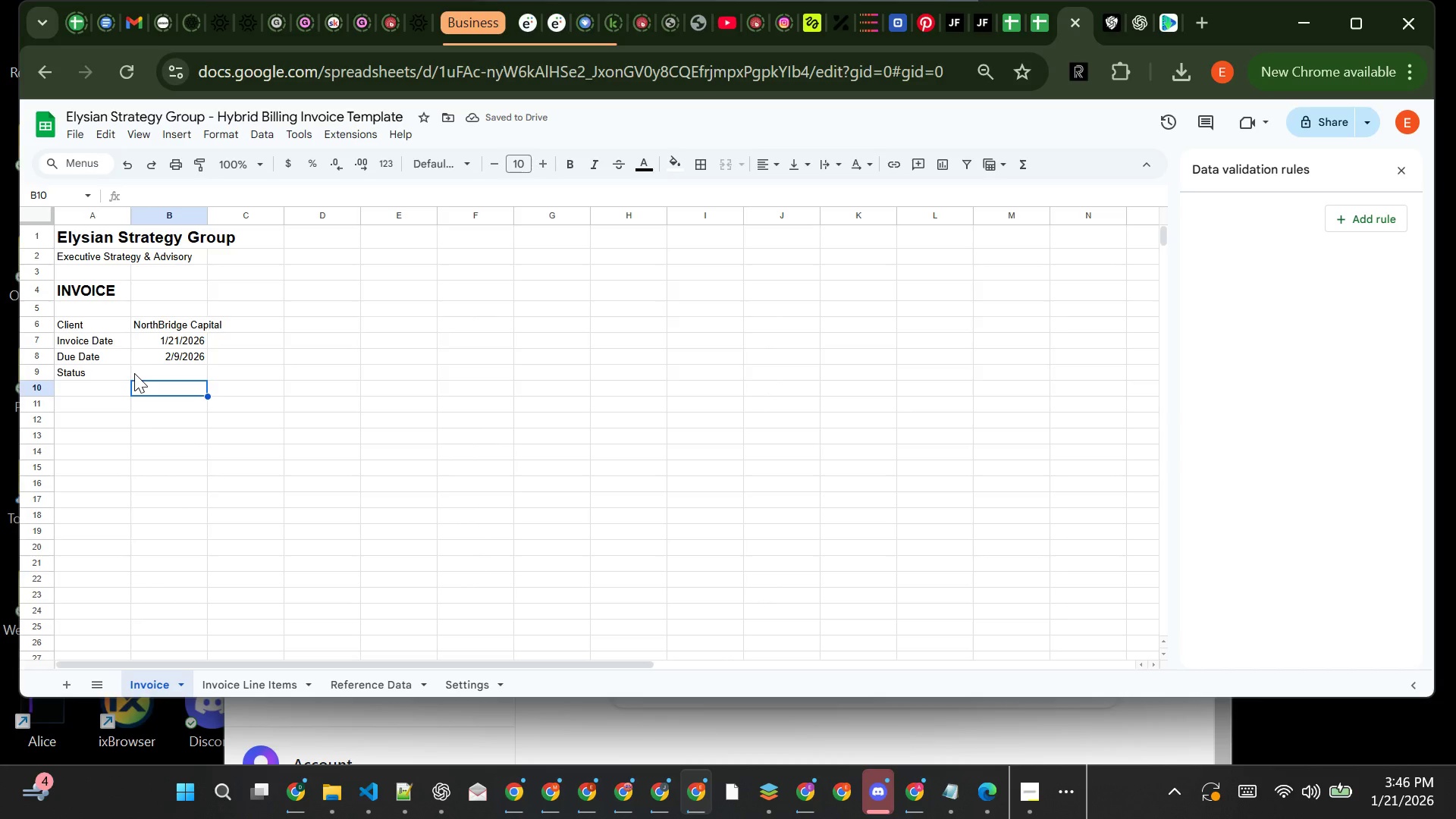 
wait(8.52)
 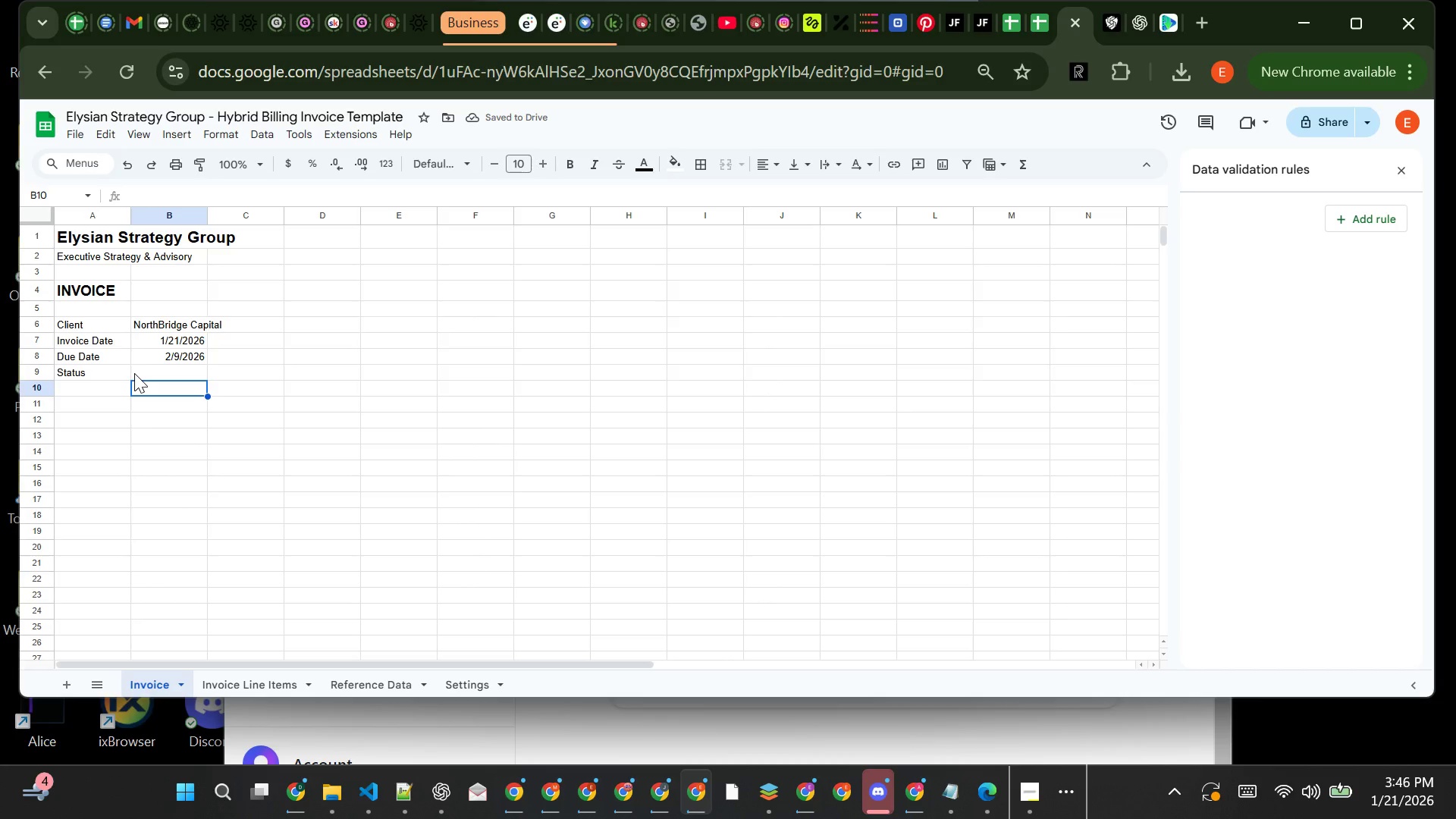 
left_click([472, 676])
 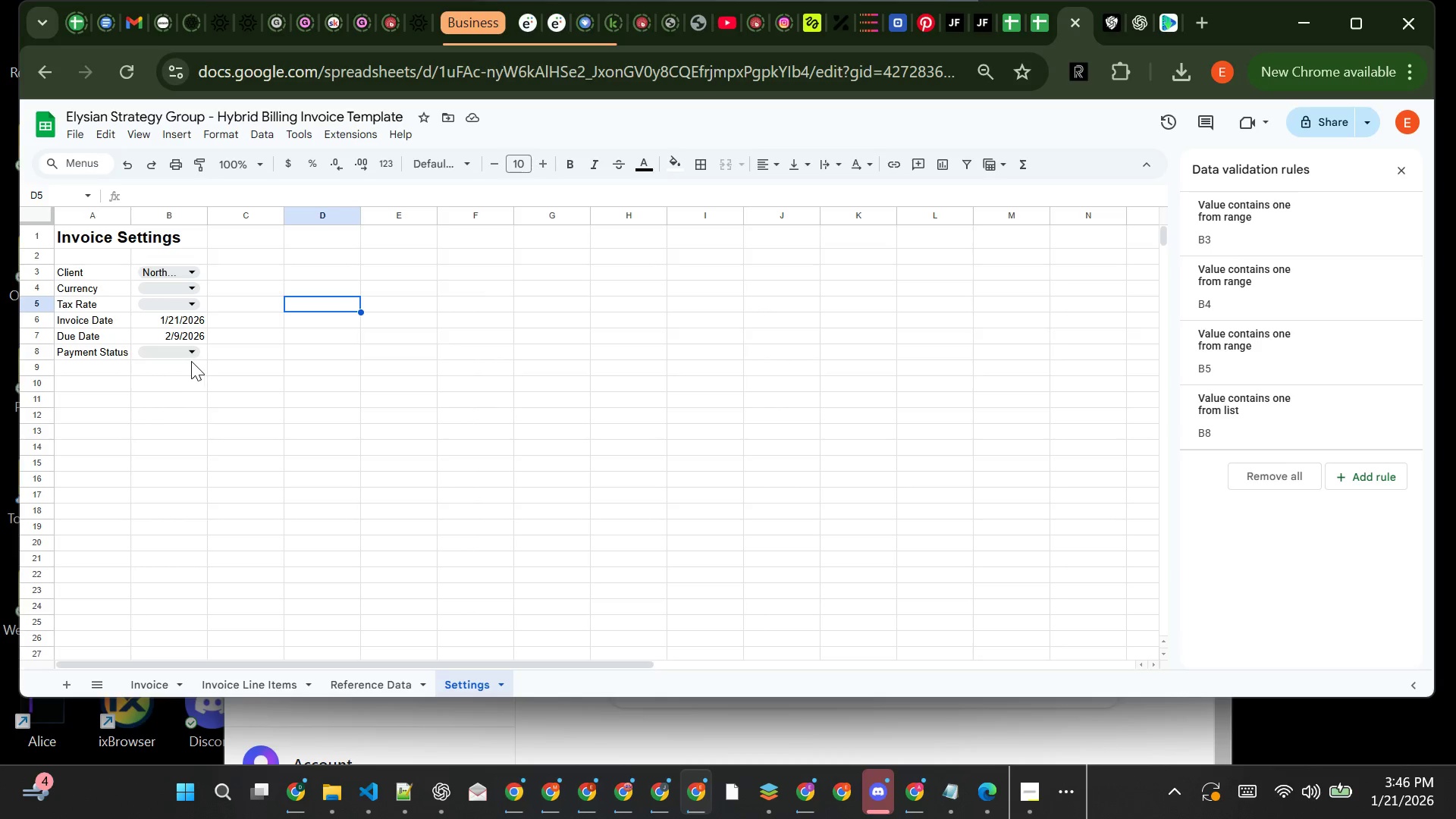 
left_click([189, 350])
 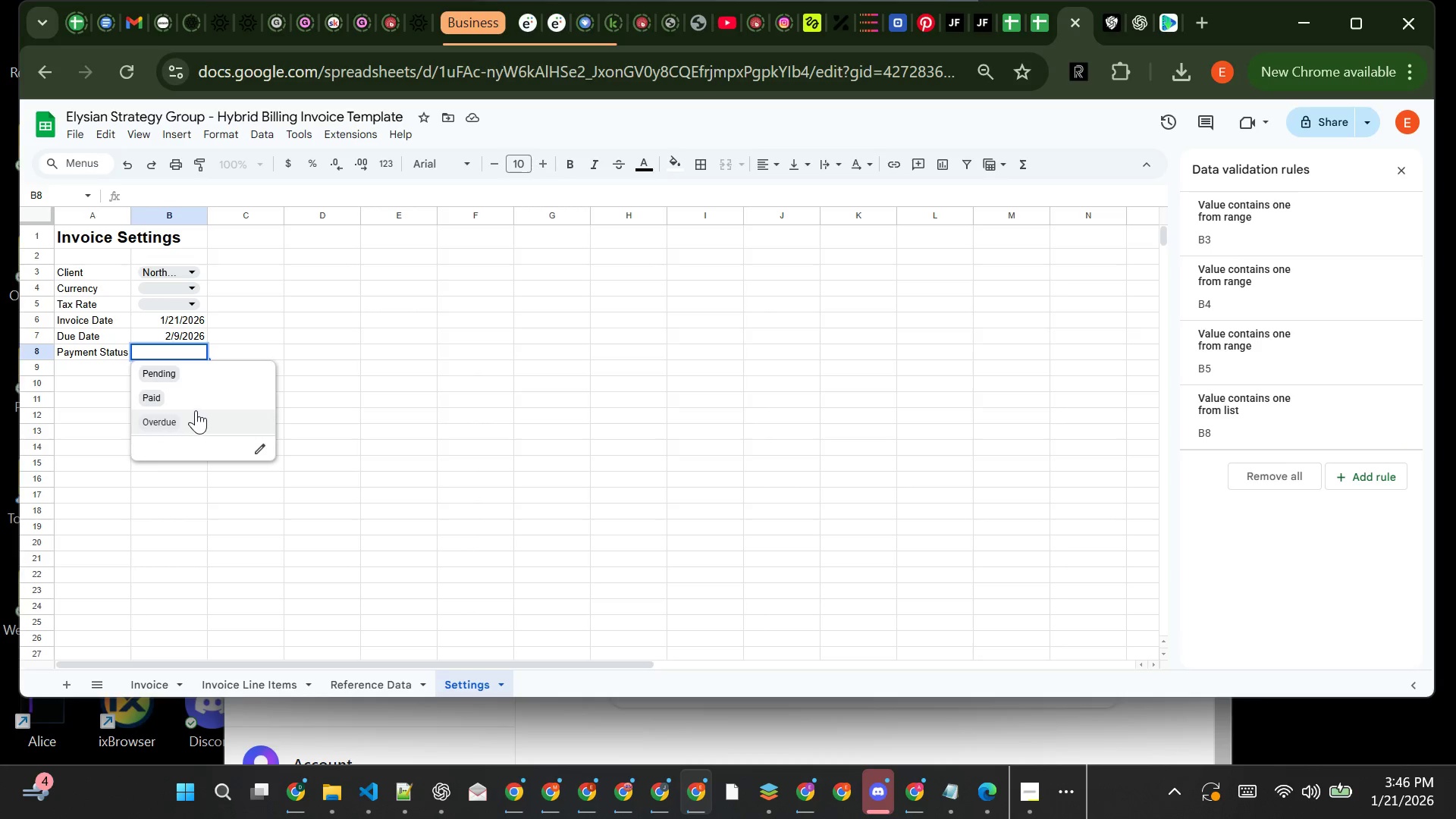 
left_click([196, 398])
 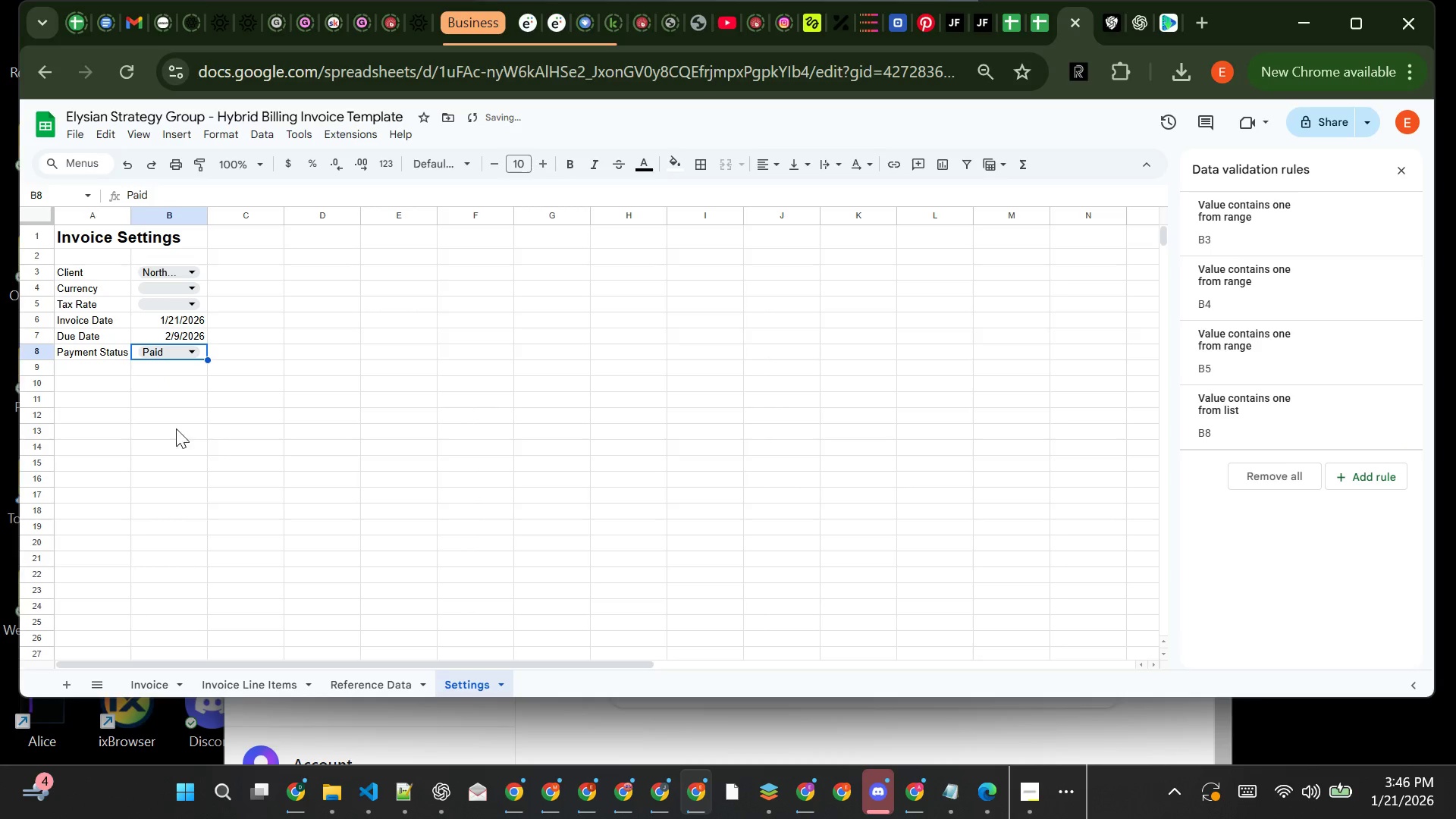 
left_click([181, 441])
 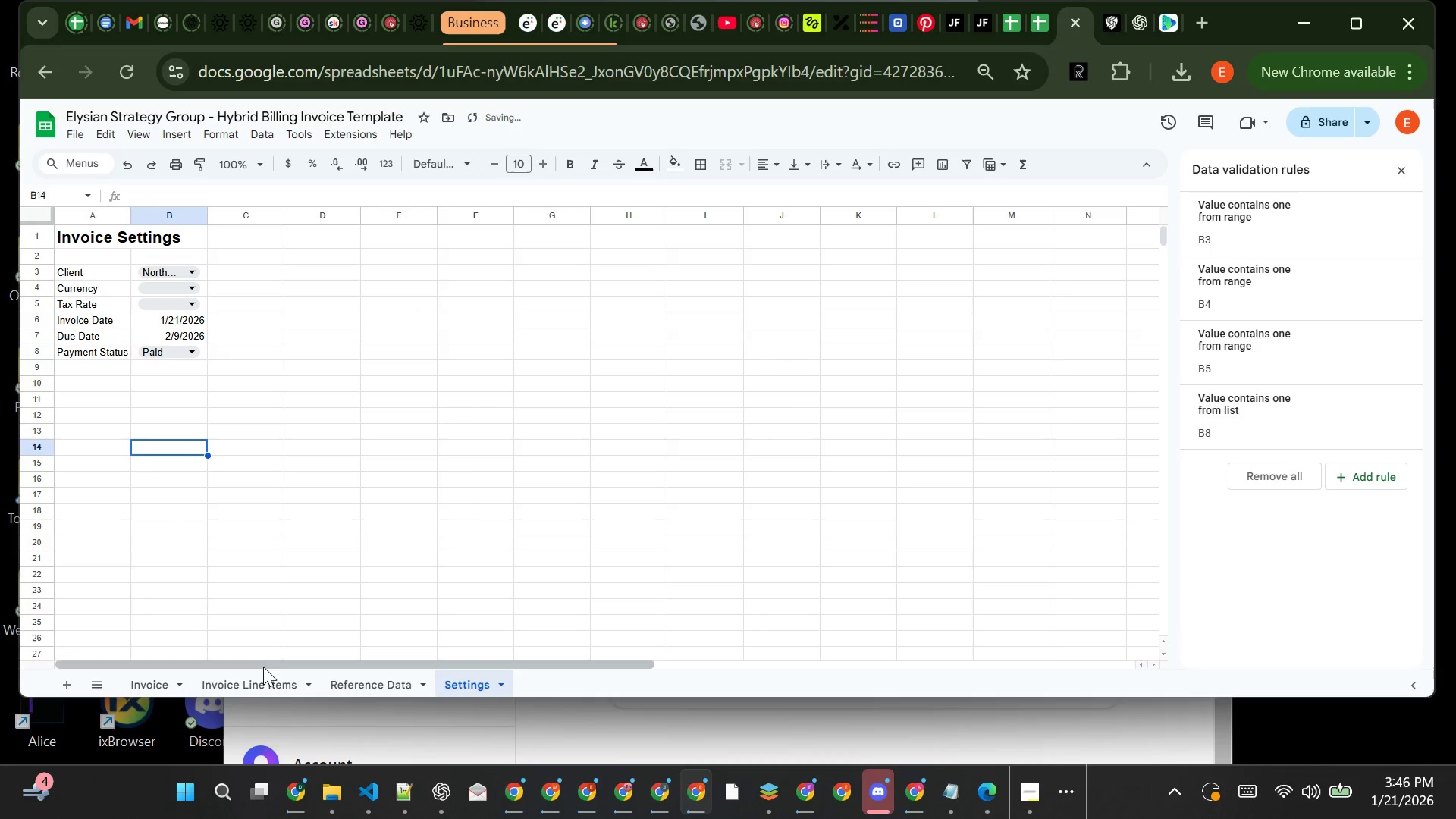 
left_click([261, 670])
 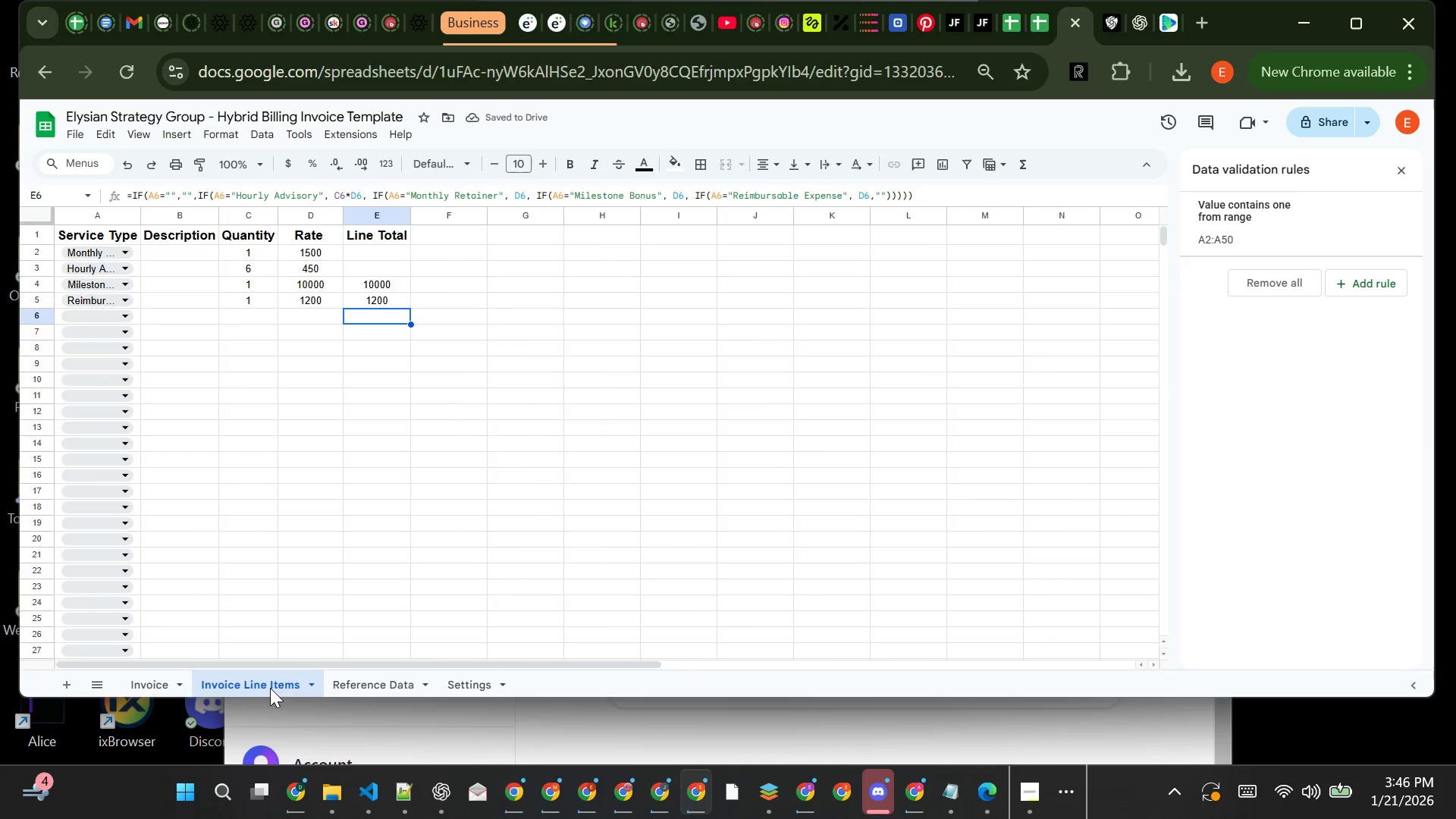 
left_click([251, 688])
 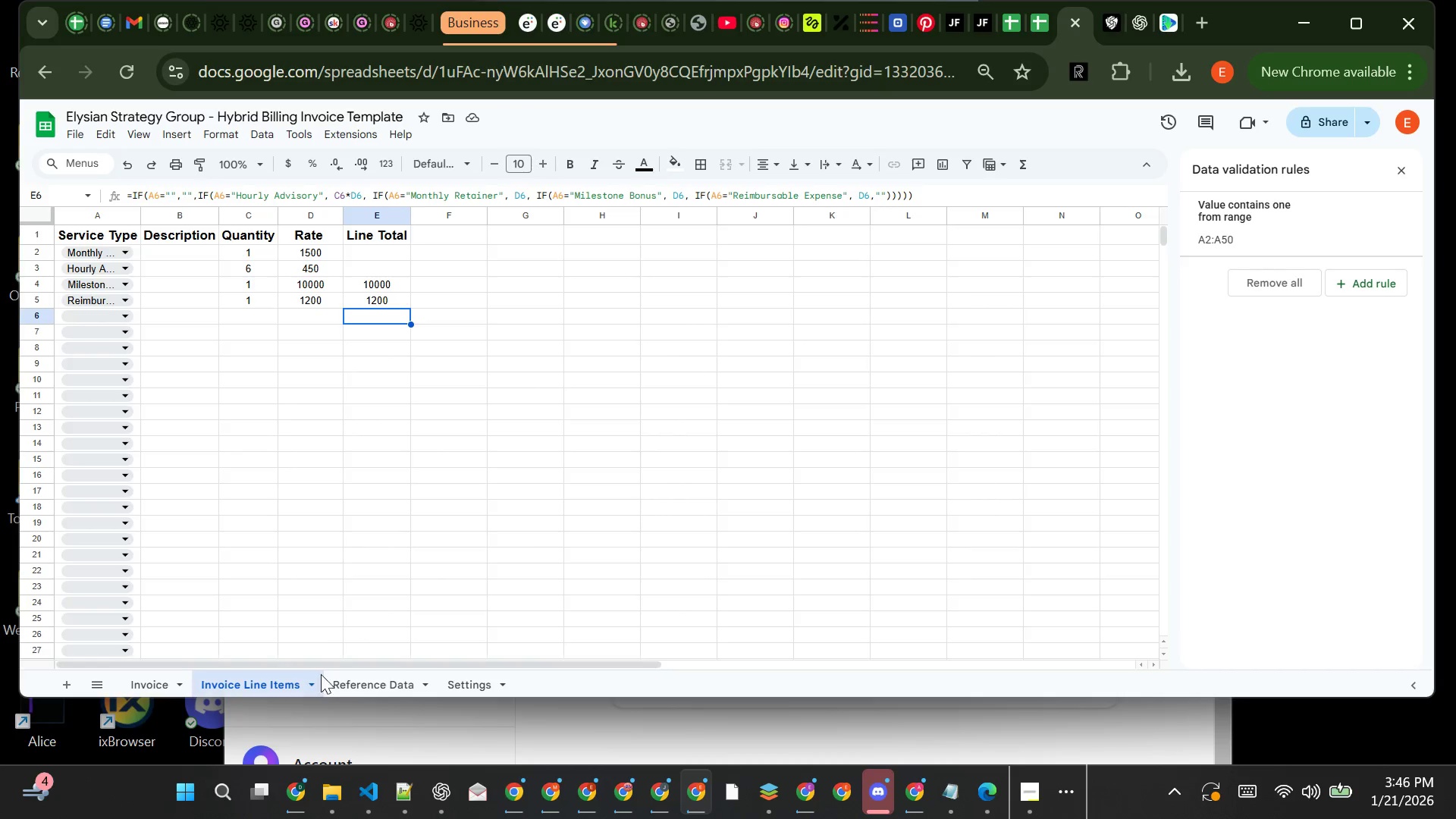 
left_click([359, 680])
 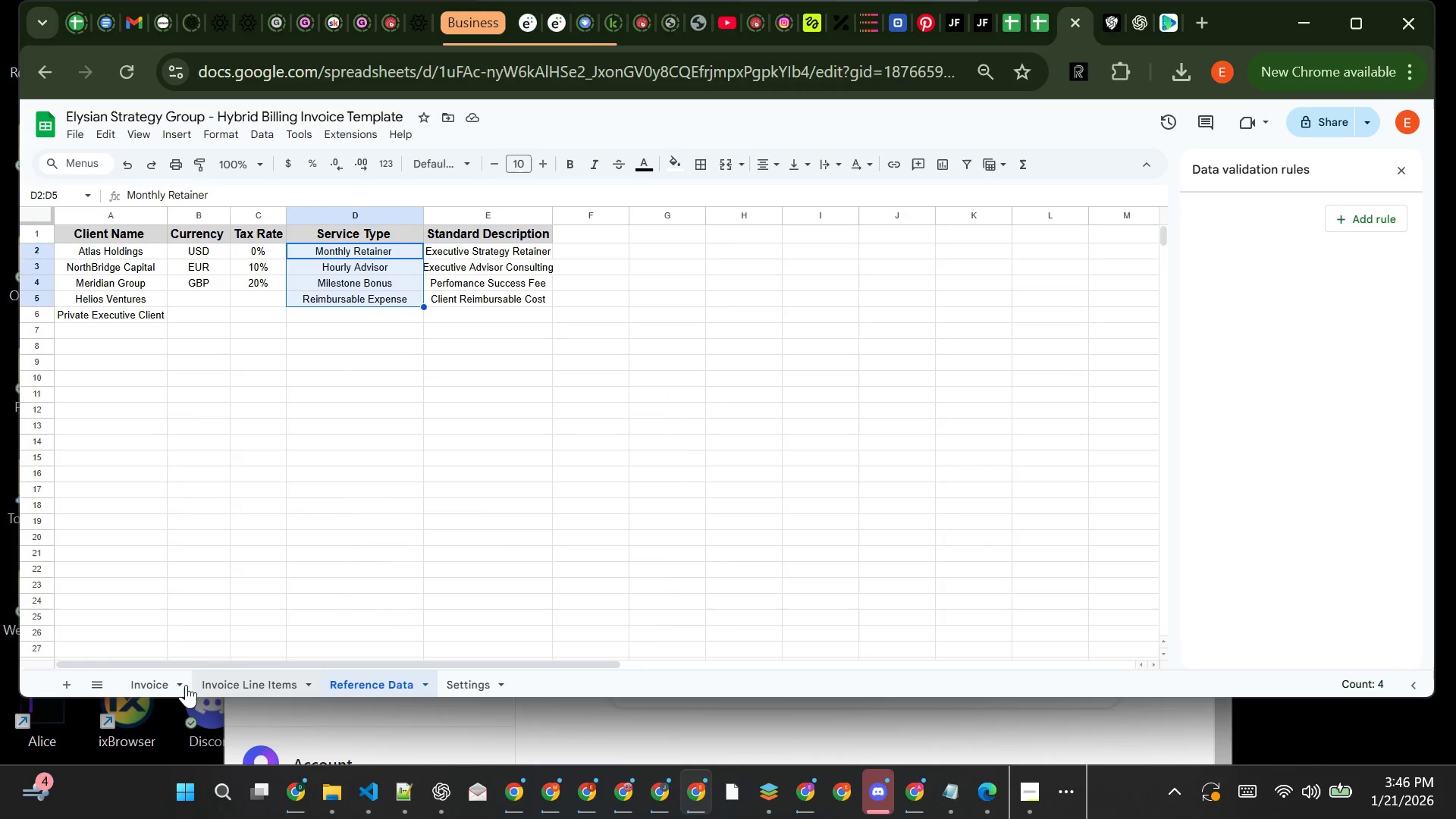 
left_click([162, 685])
 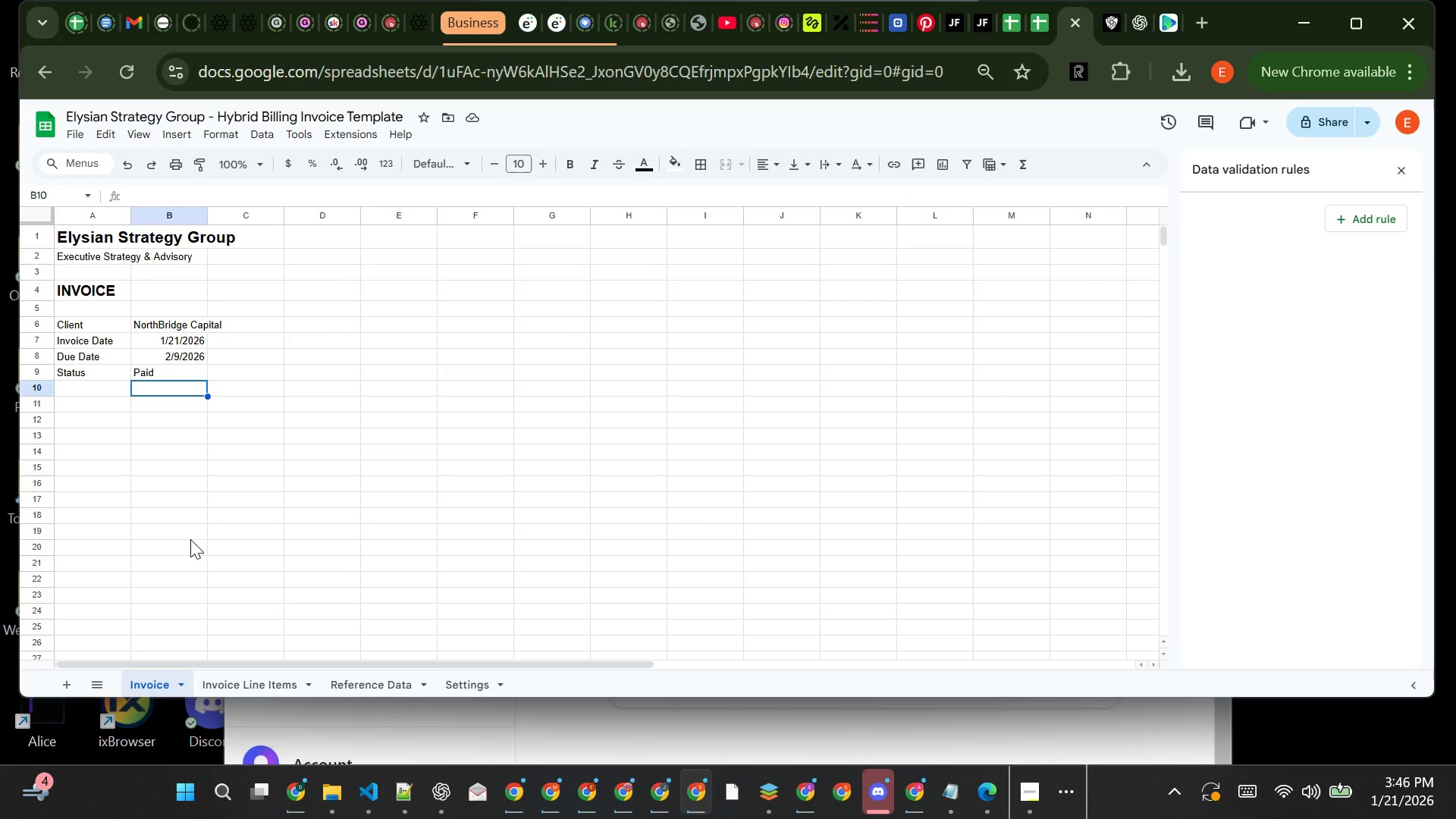 
left_click([189, 518])
 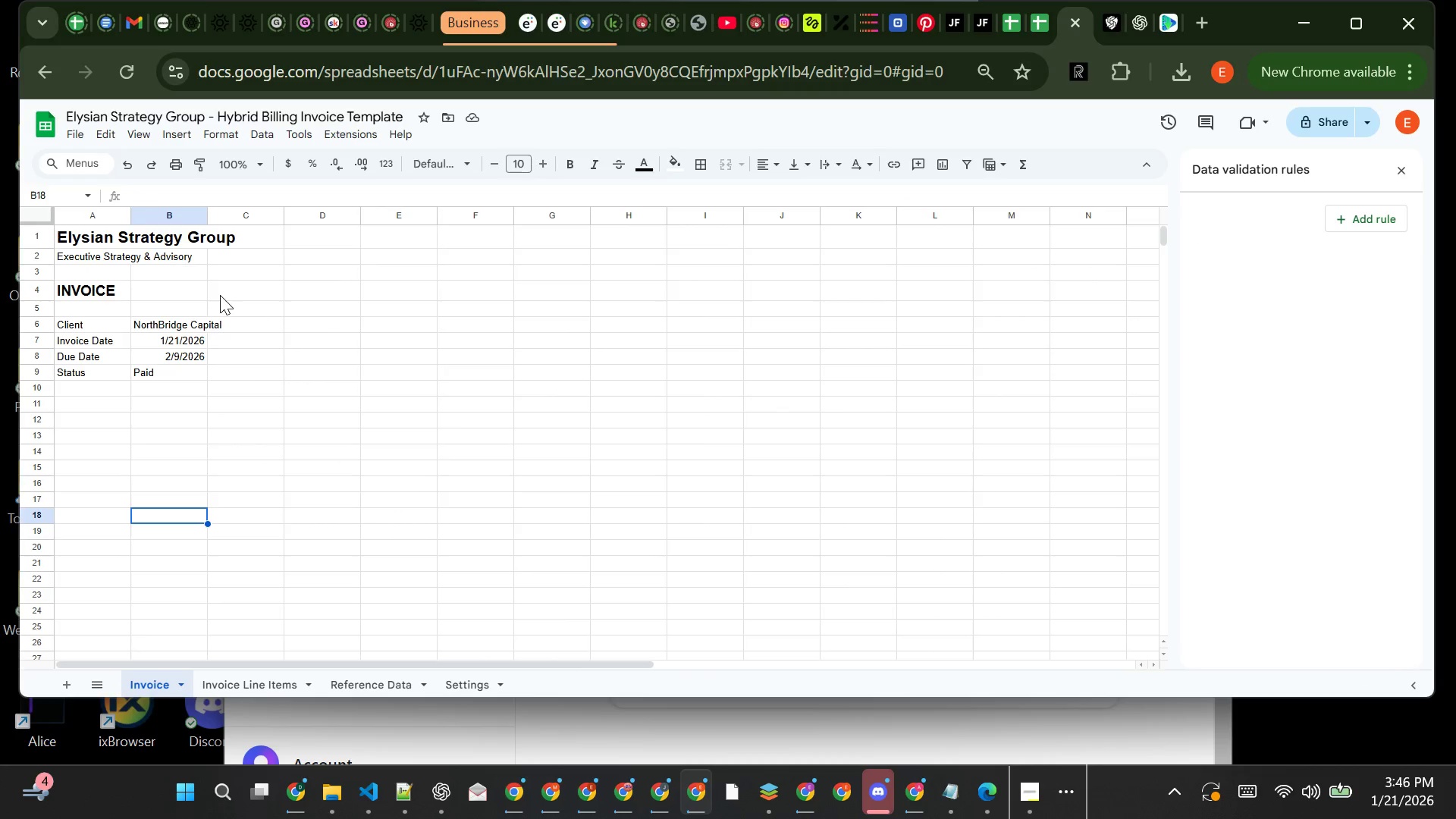 
wait(6.34)
 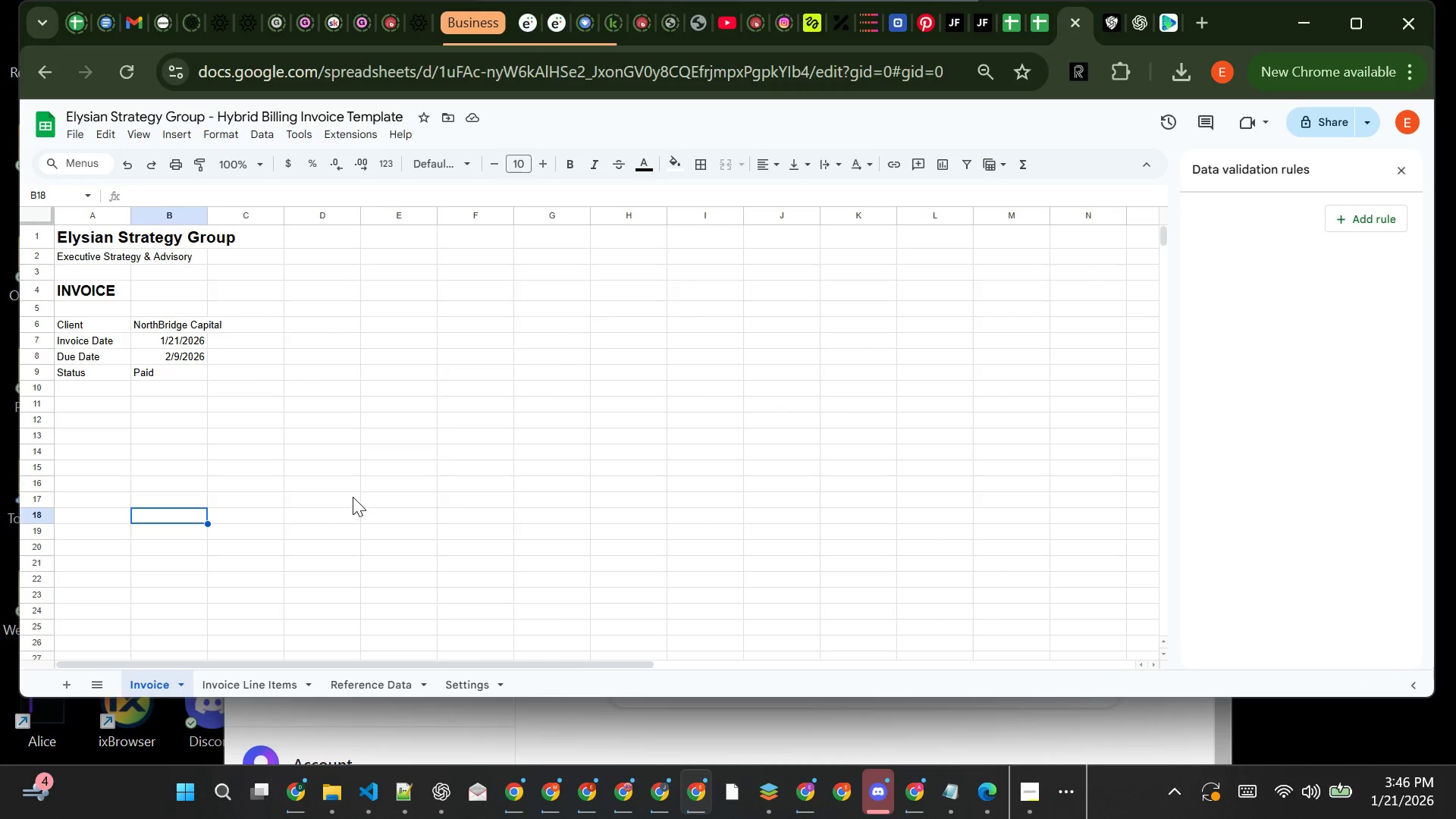 
double_click([204, 216])
 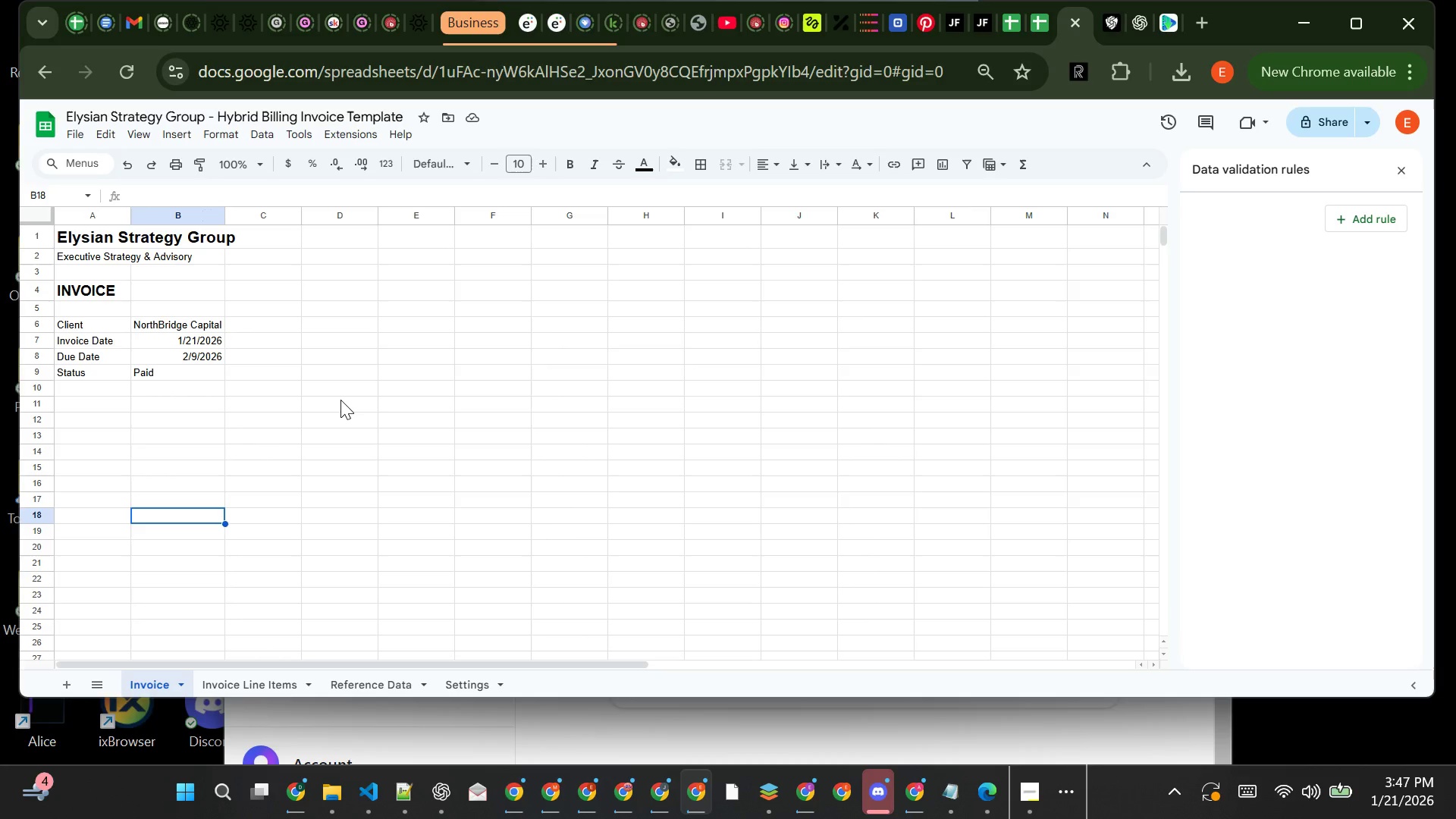 
wait(36.88)
 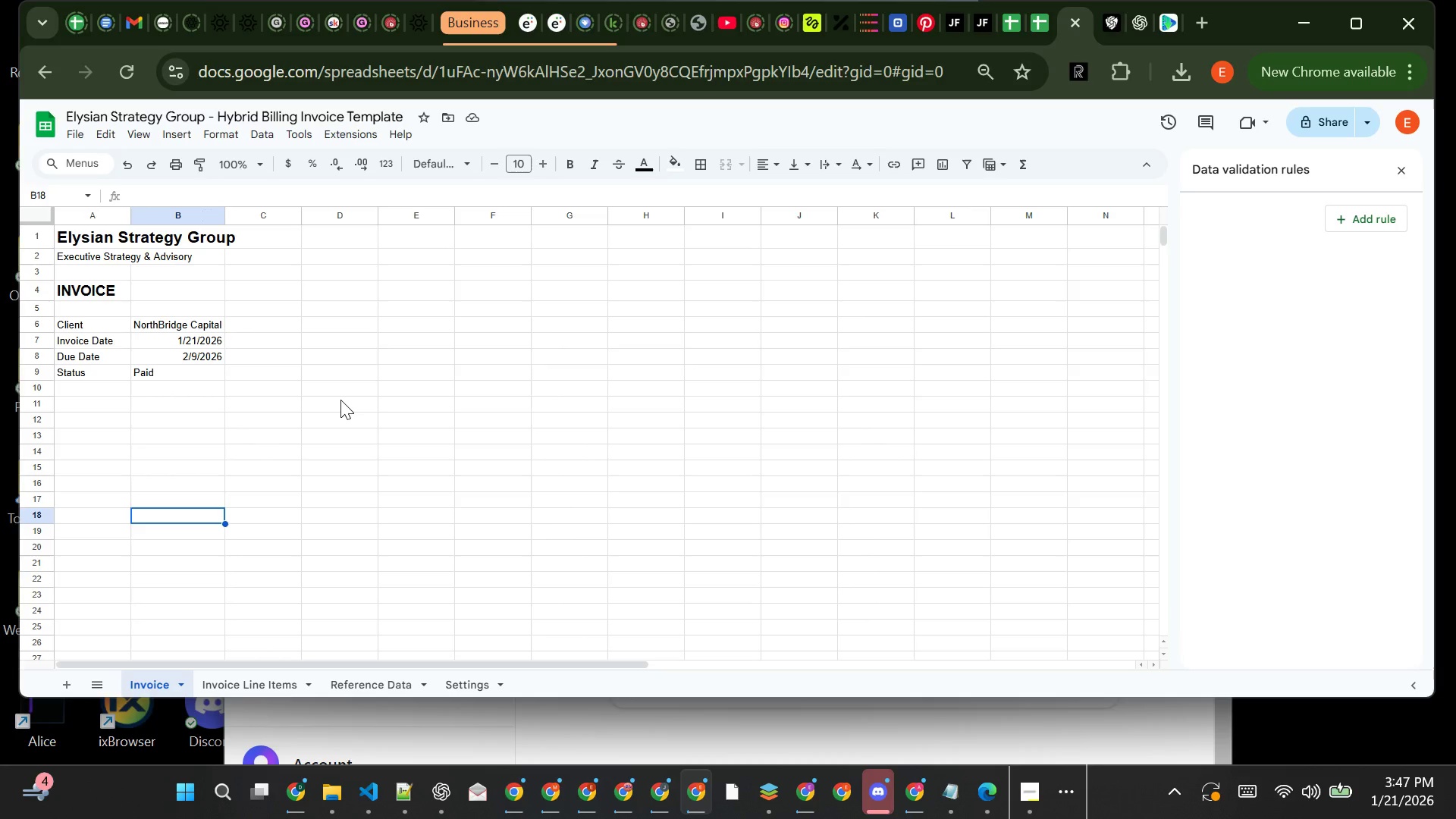 
left_click([114, 400])
 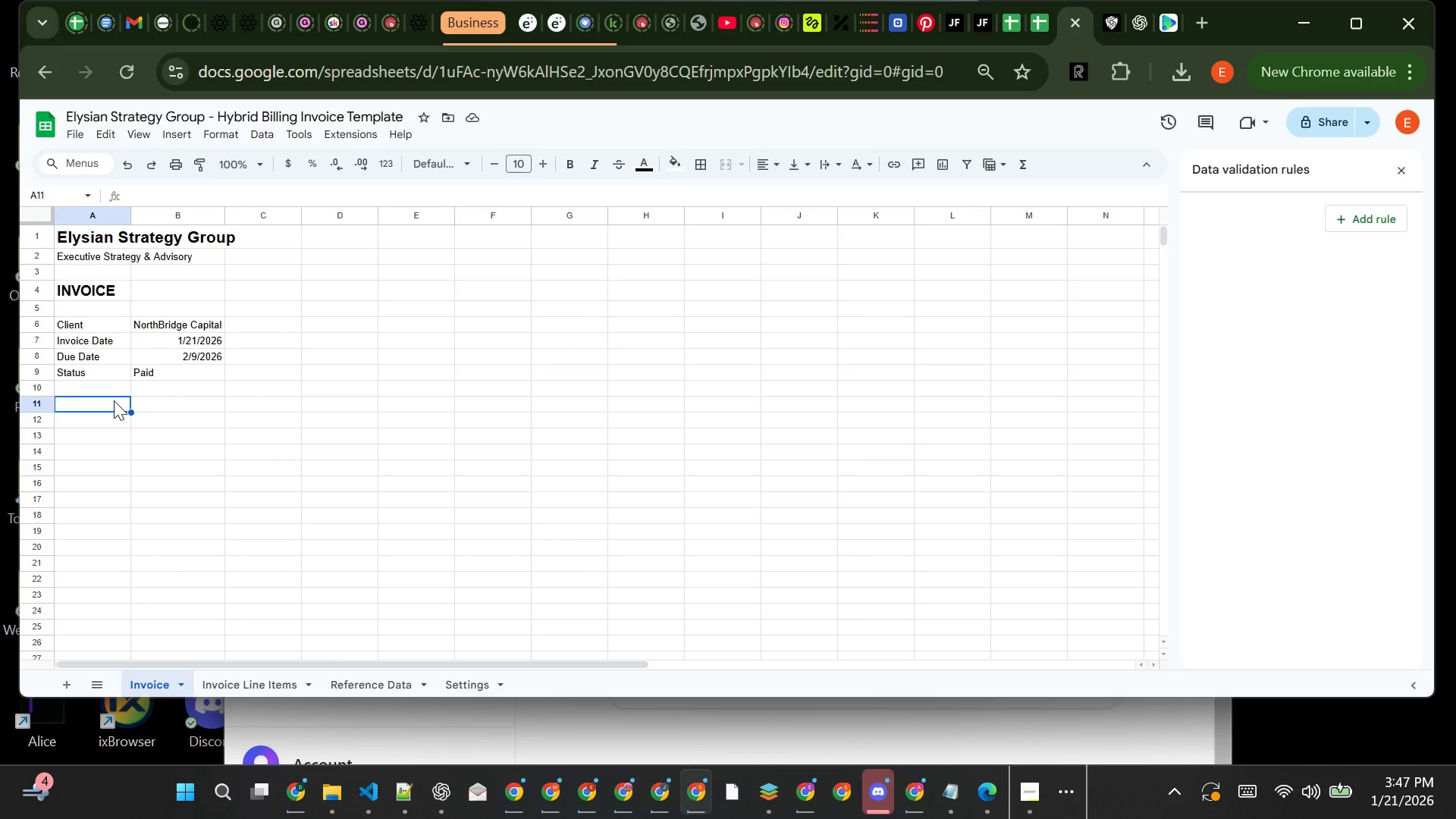 
wait(6.73)
 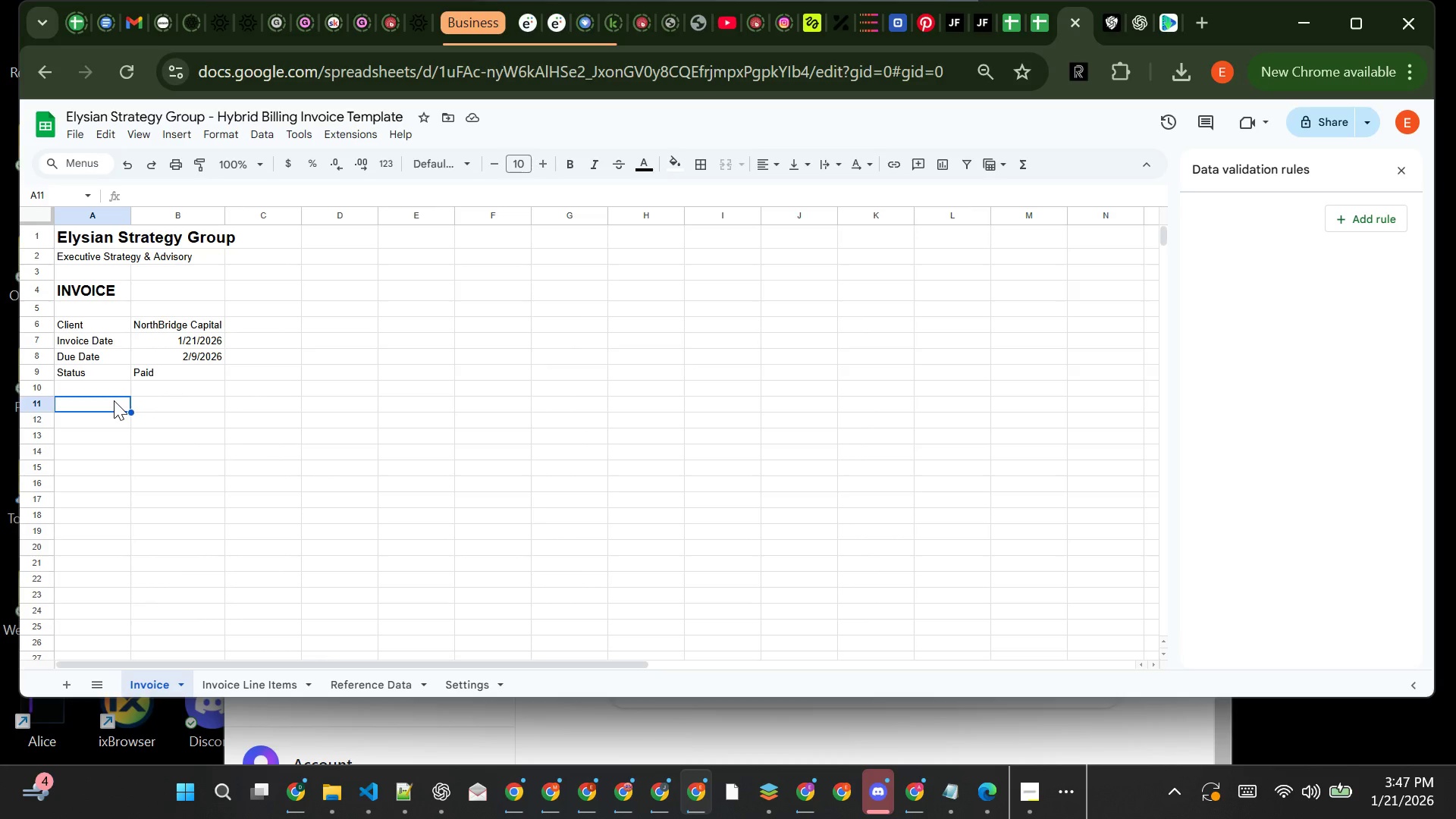 
key(Equal)
 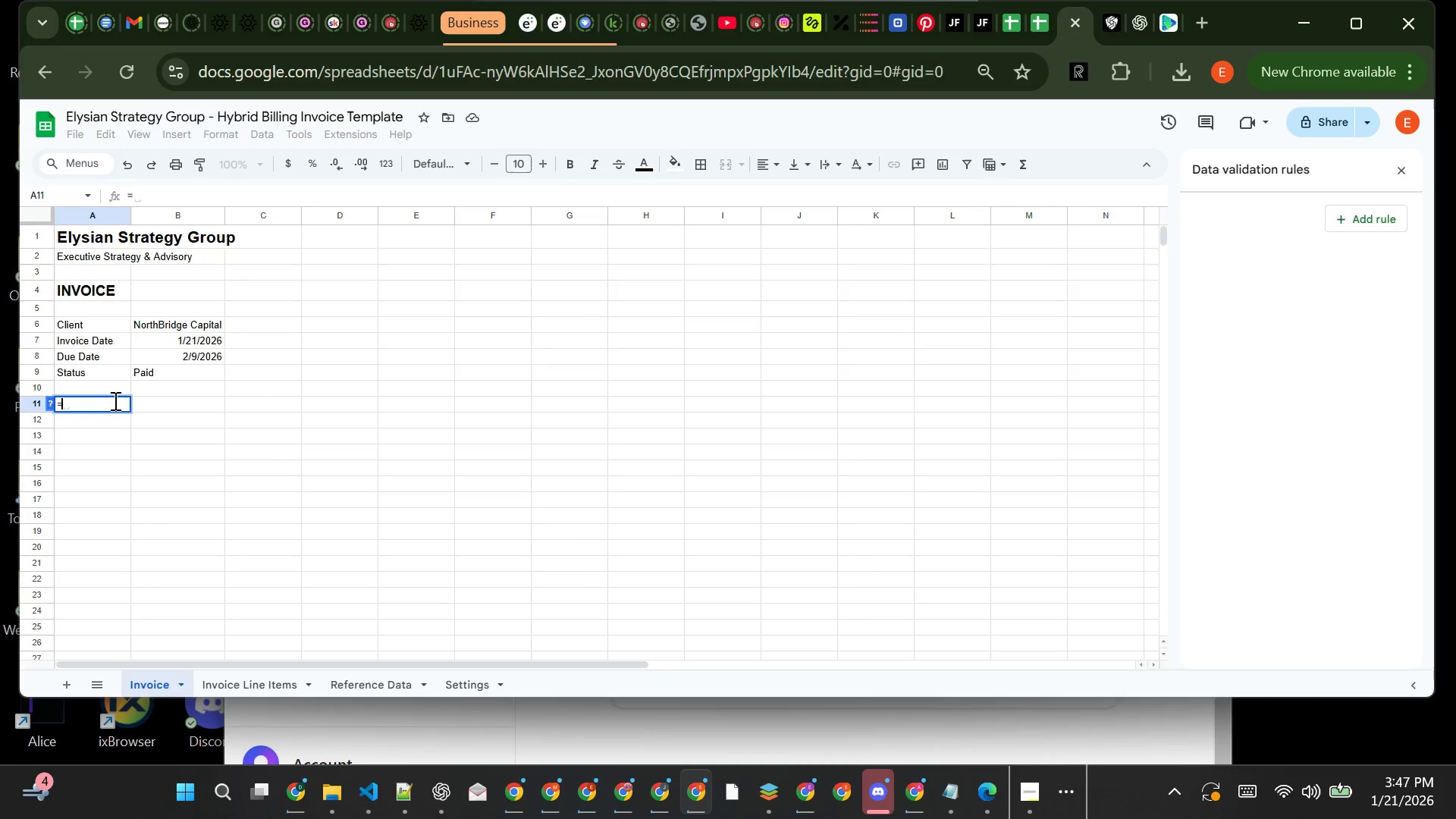 
key(CapsLock)
 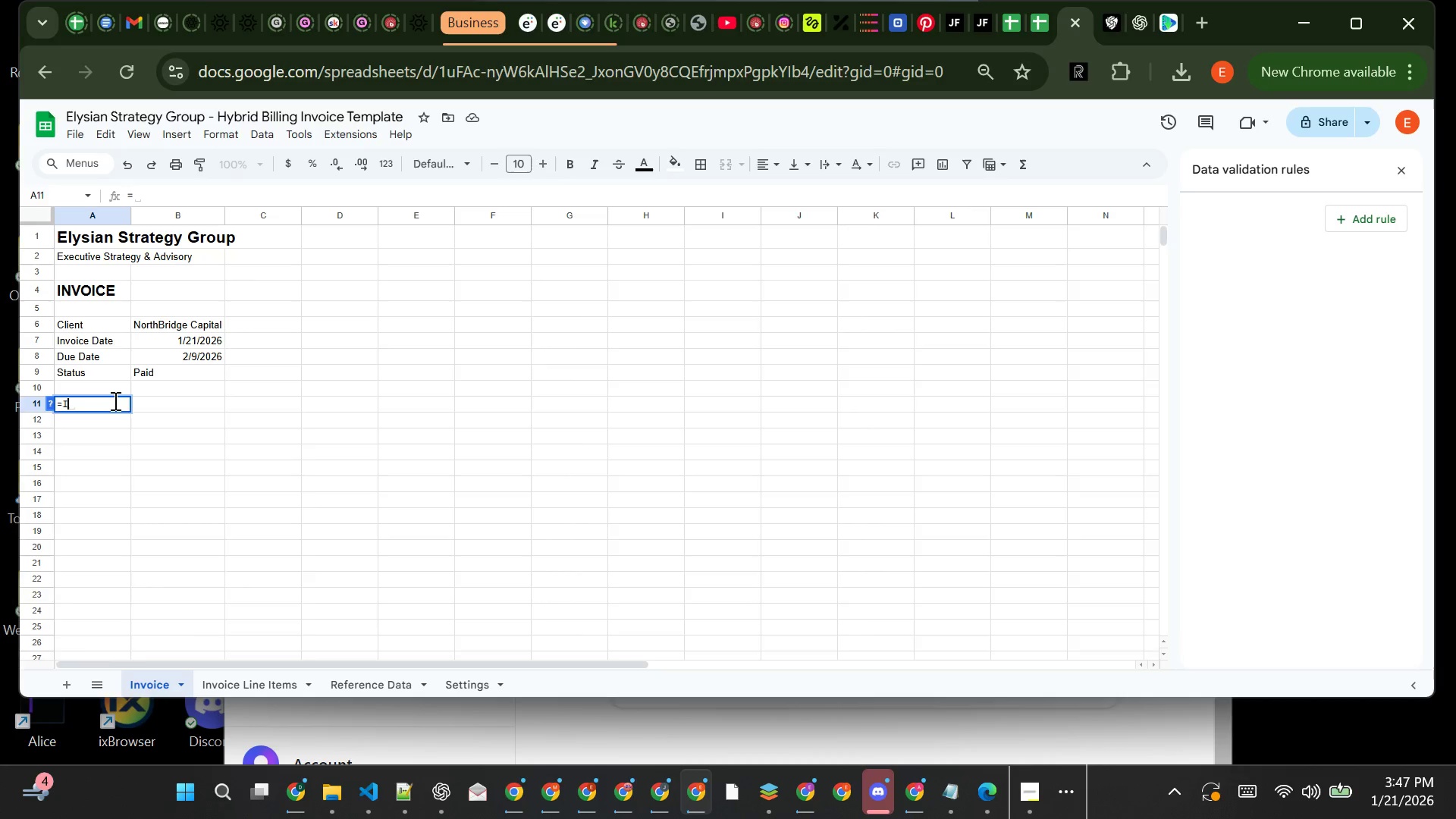 
key(I)
 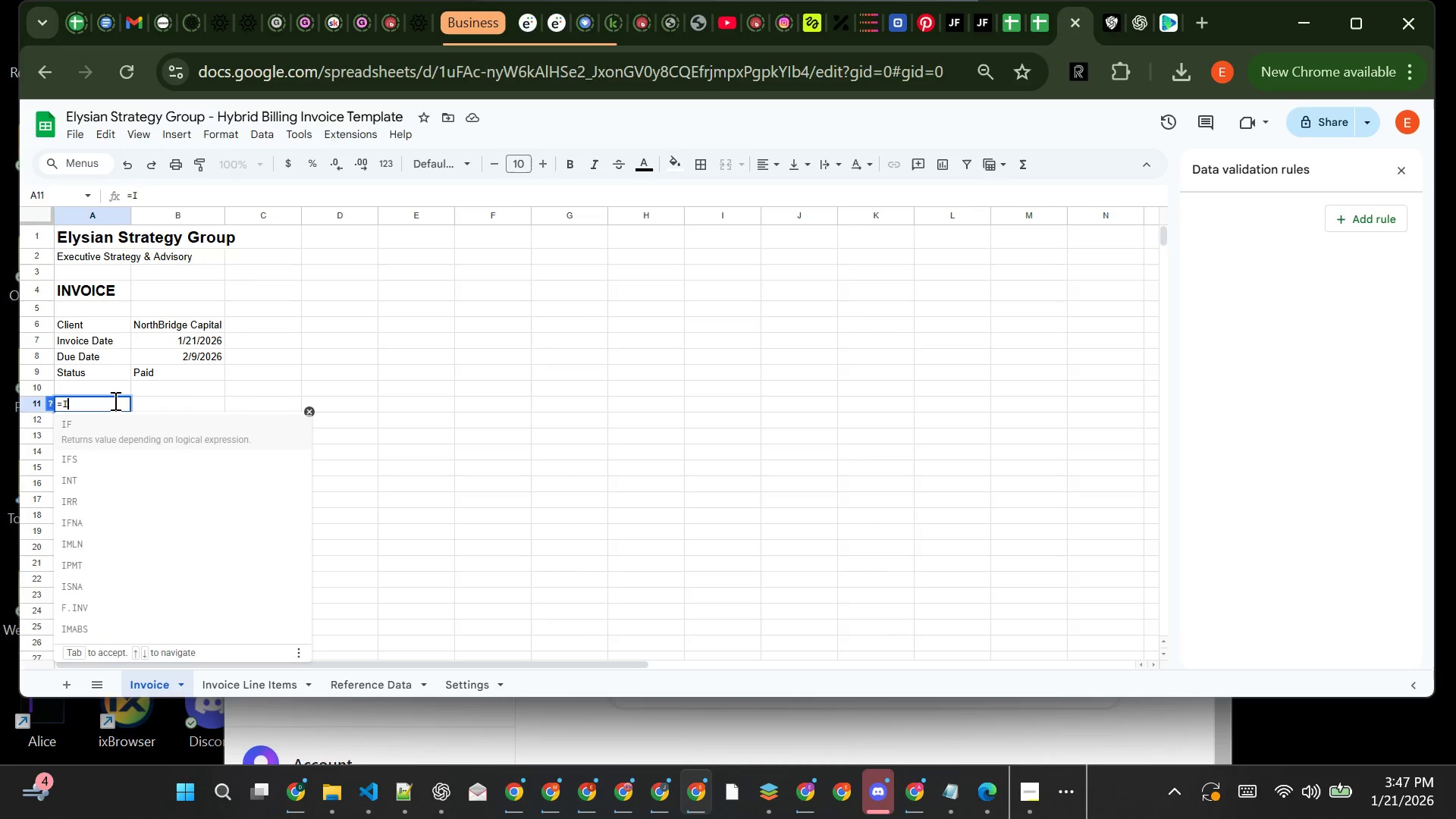 
key(CapsLock)
 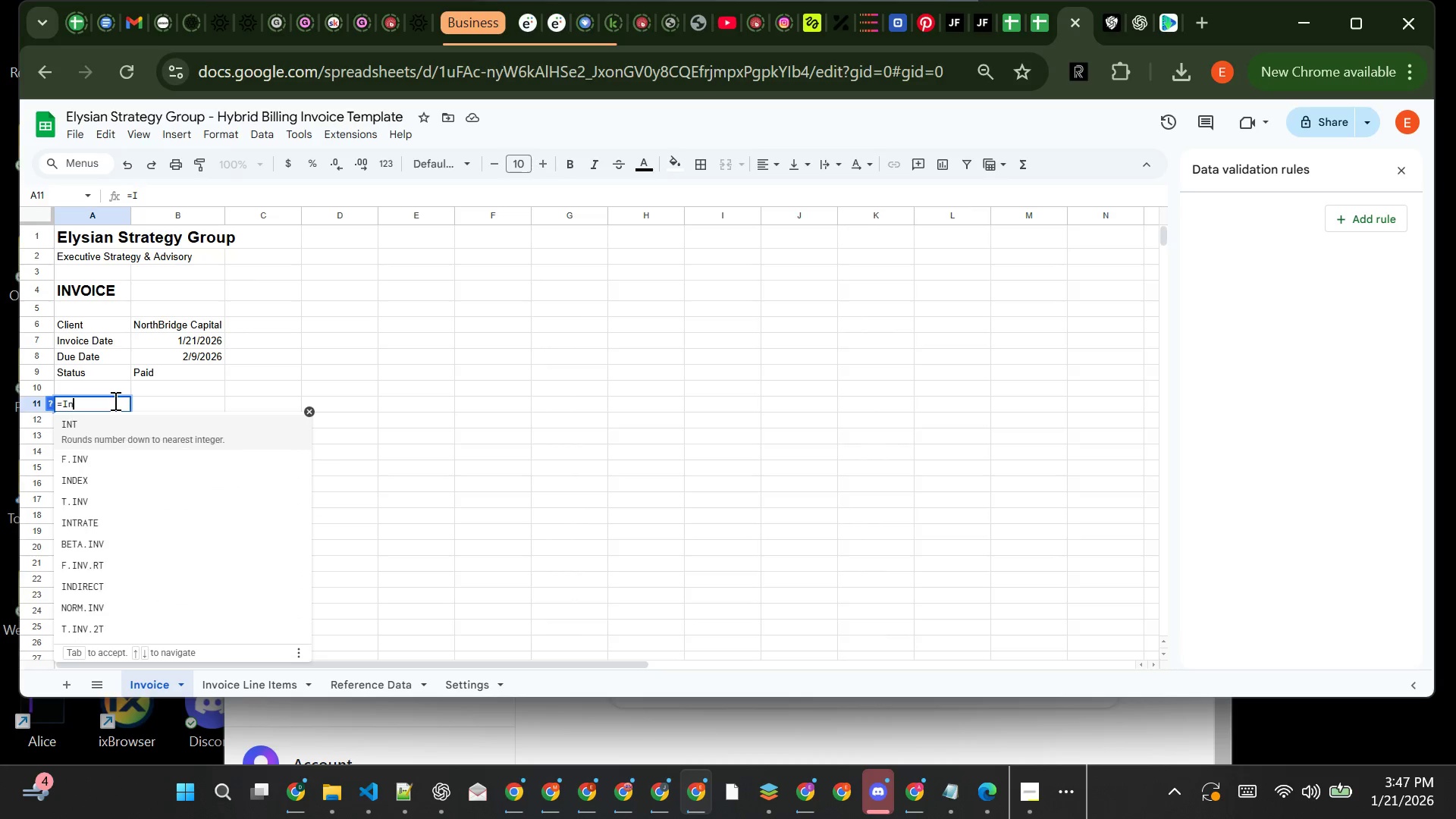 
key(N)
 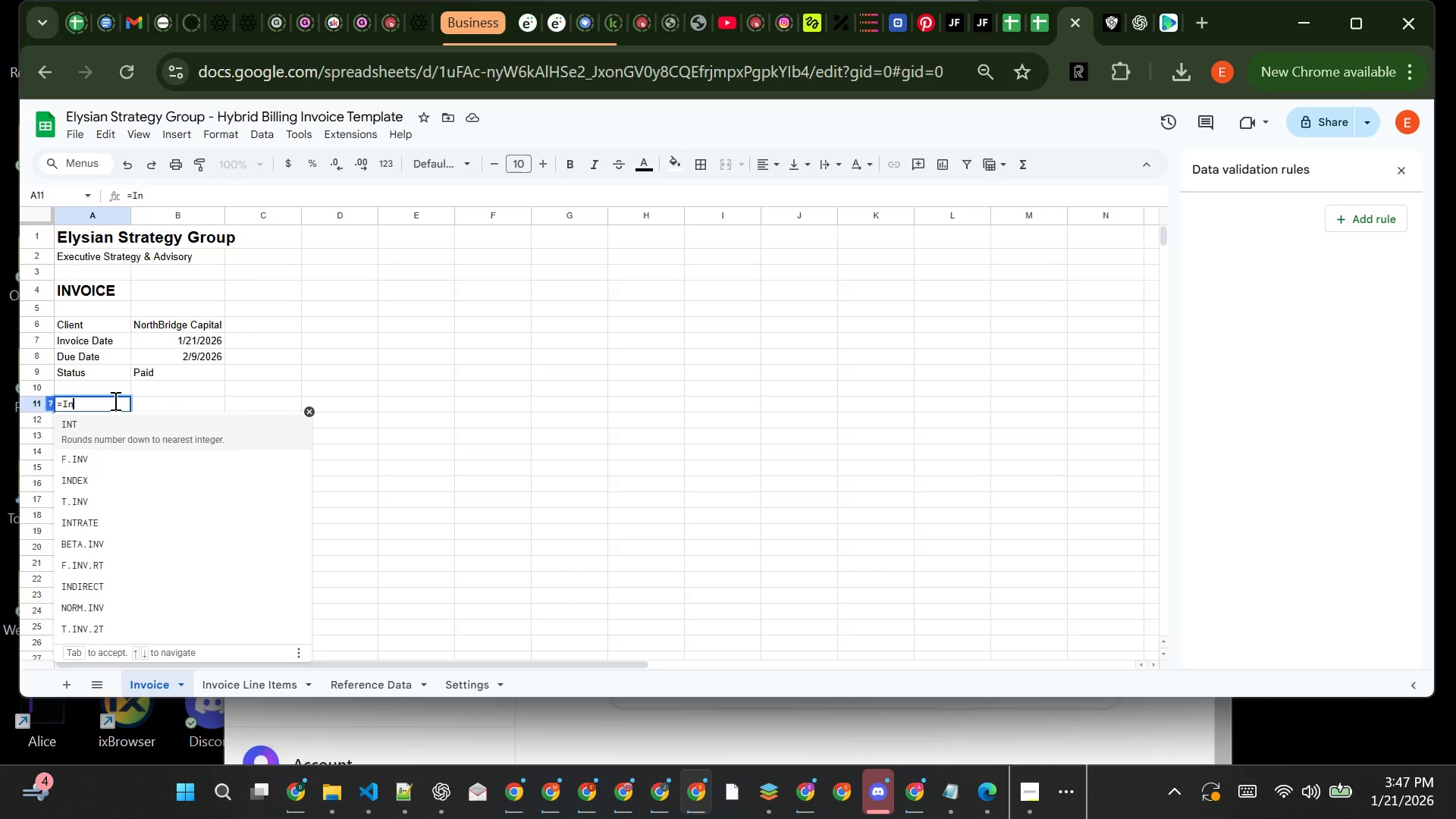 
wait(7.33)
 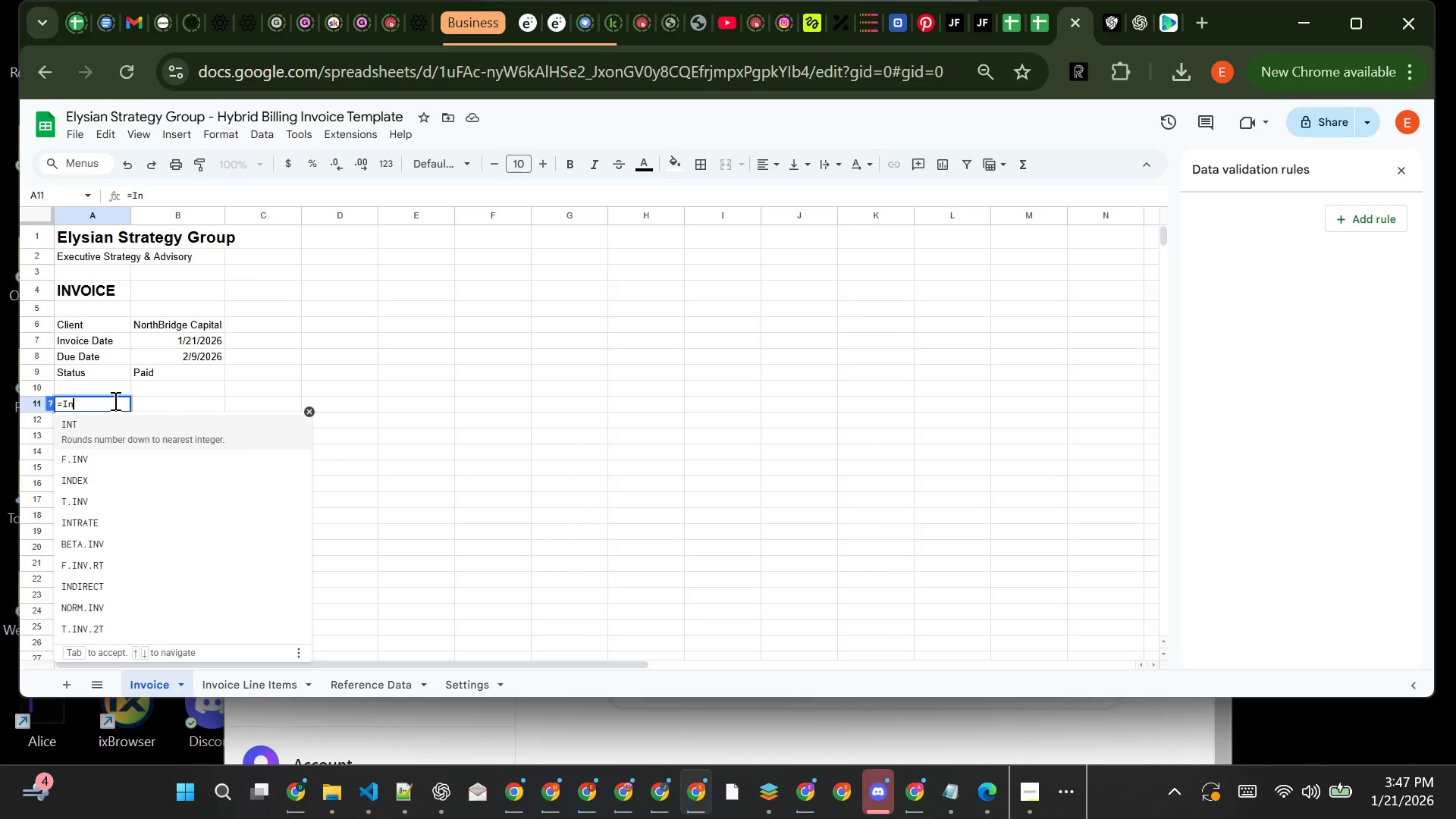 
type(voice Line Items!A2)
 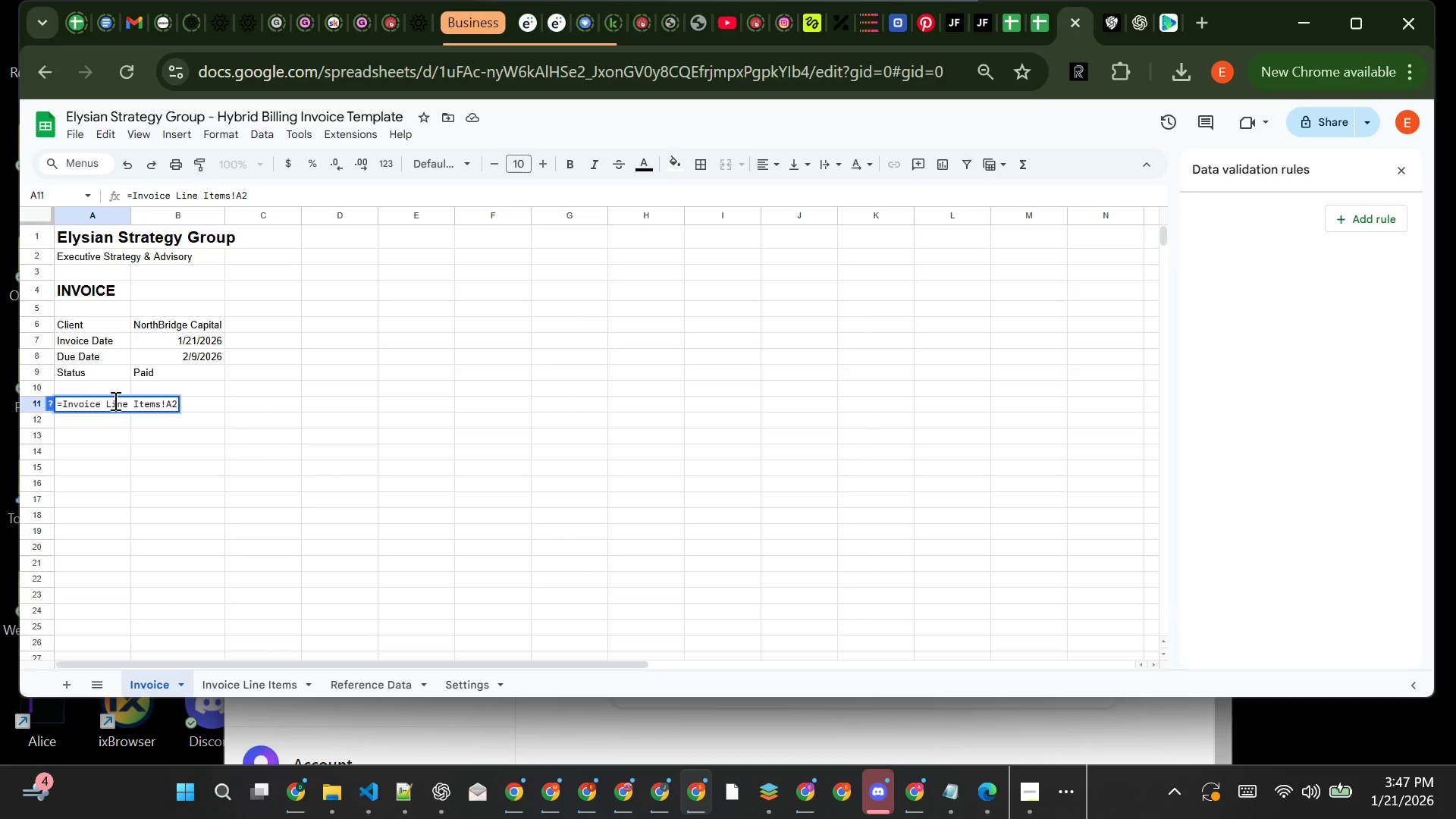 
key(Enter)
 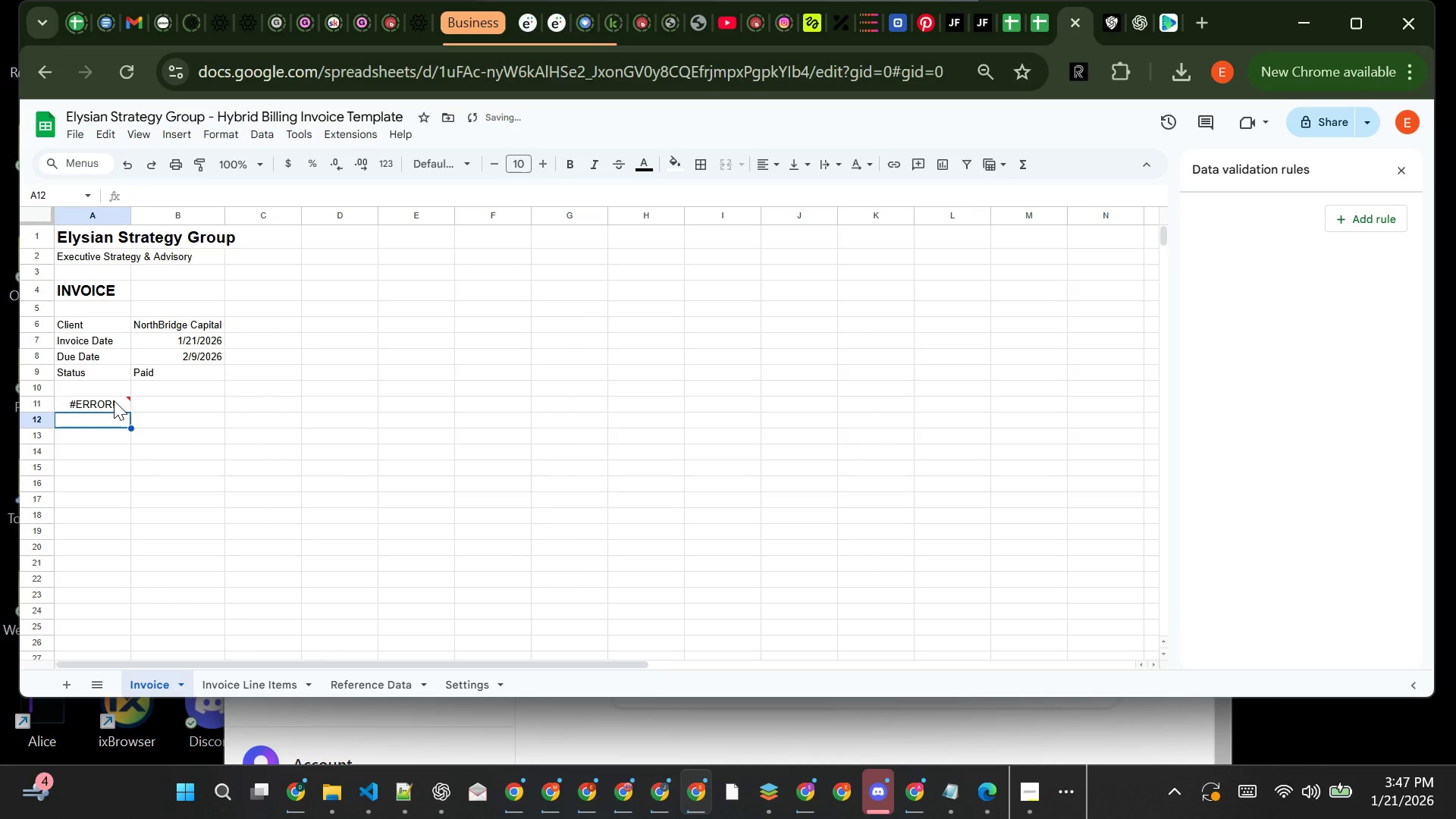 
left_click([114, 400])
 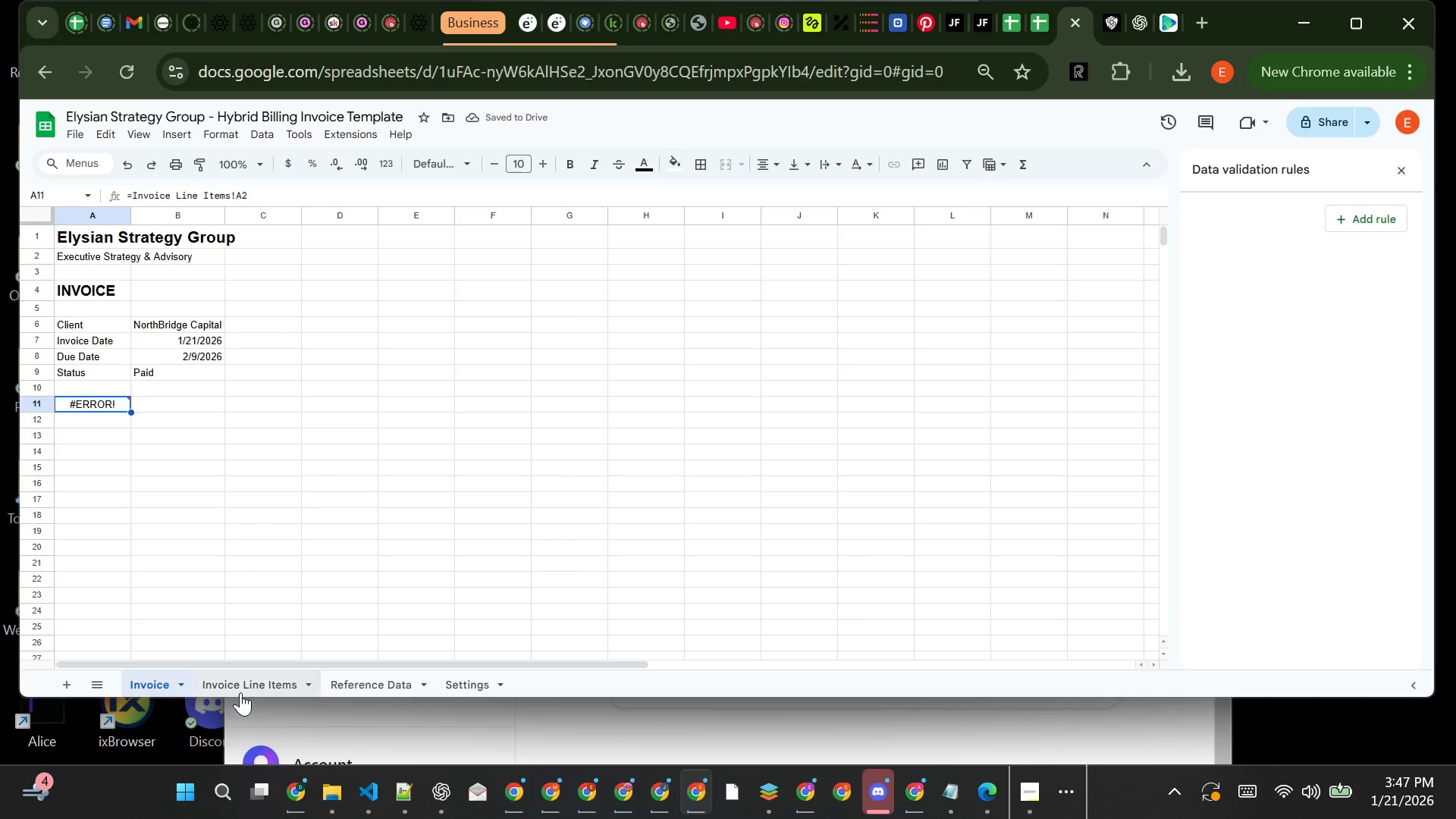 
double_click([243, 688])
 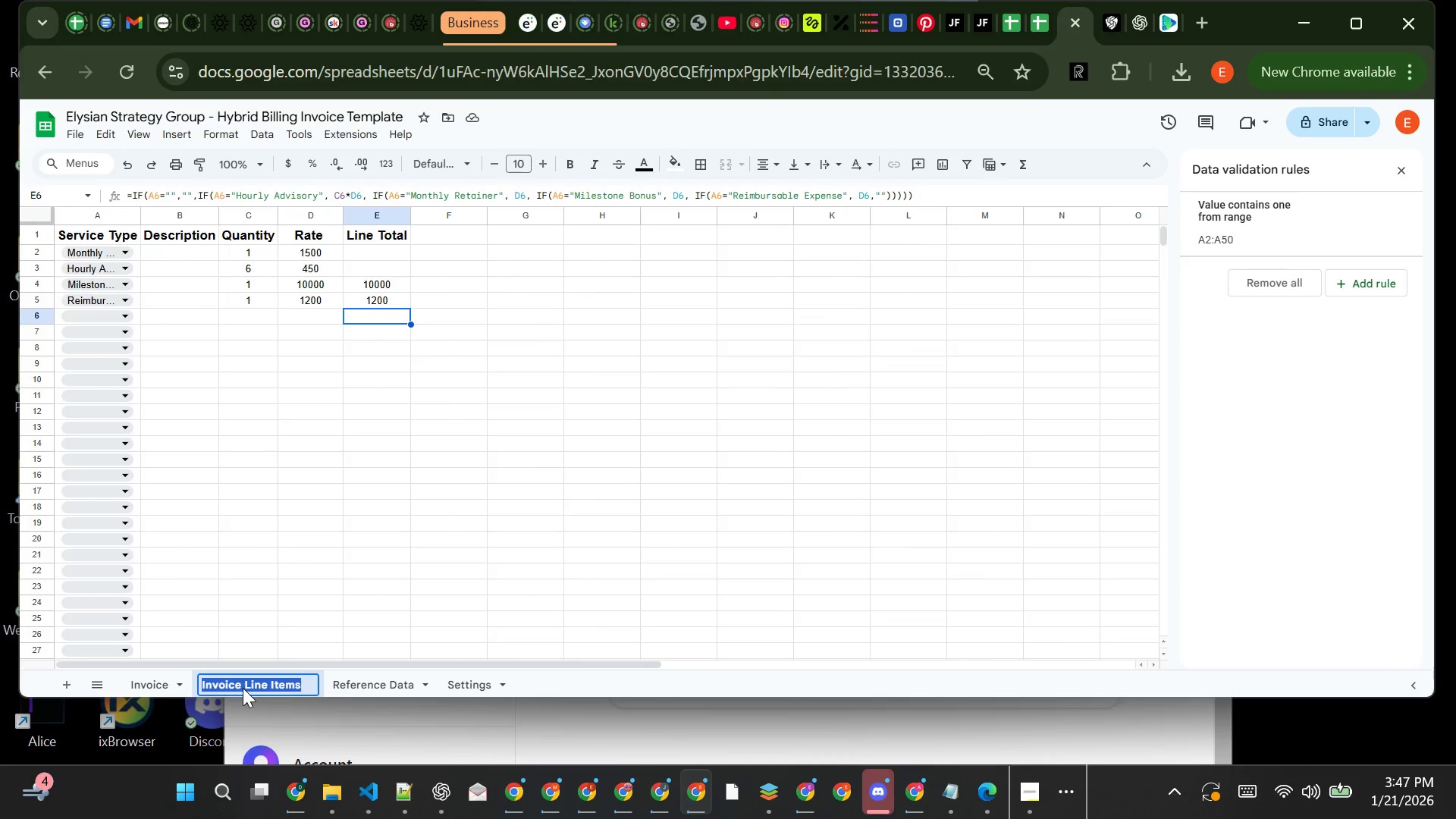 
key(Control+C)
 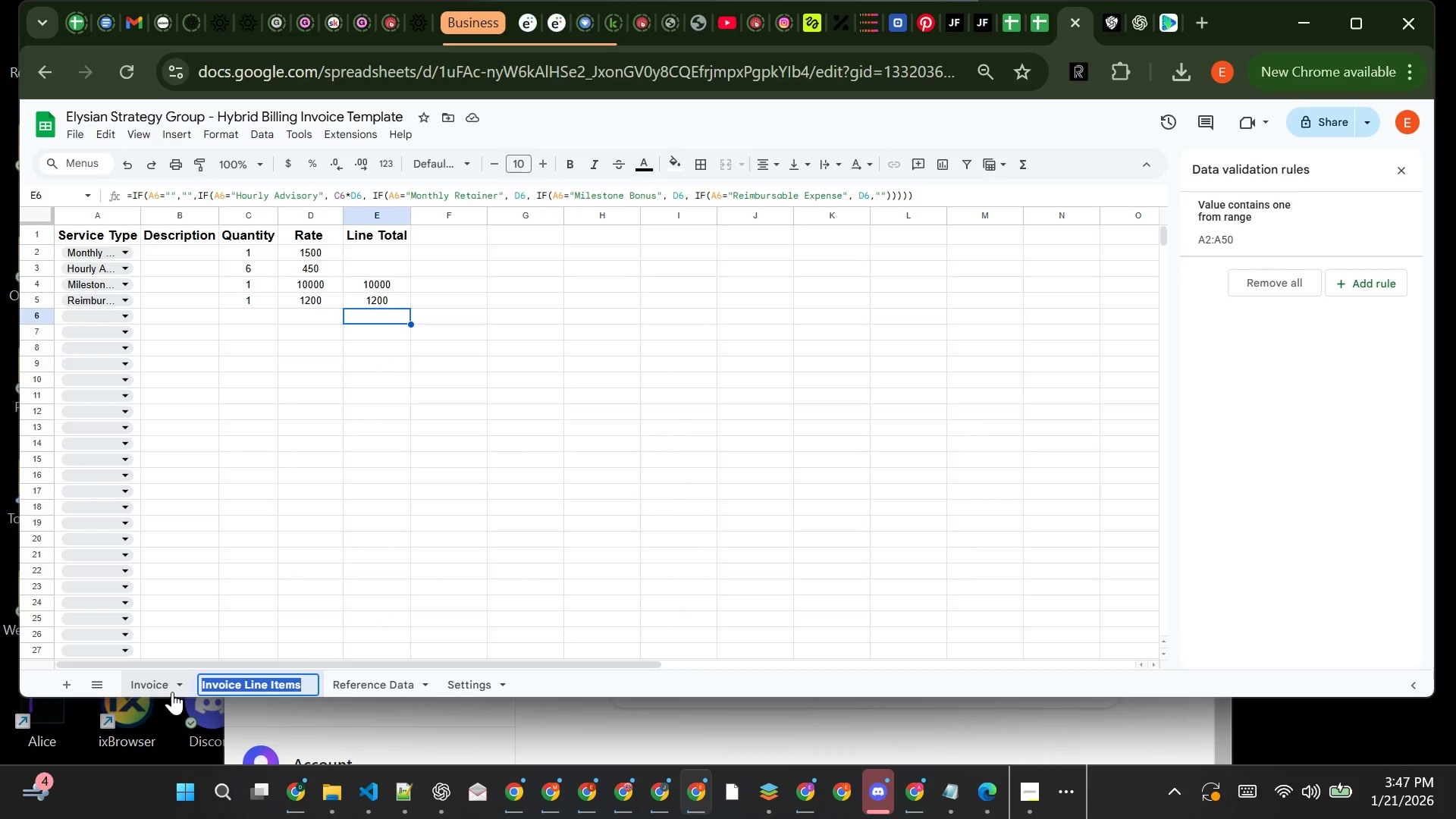 
left_click([165, 688])
 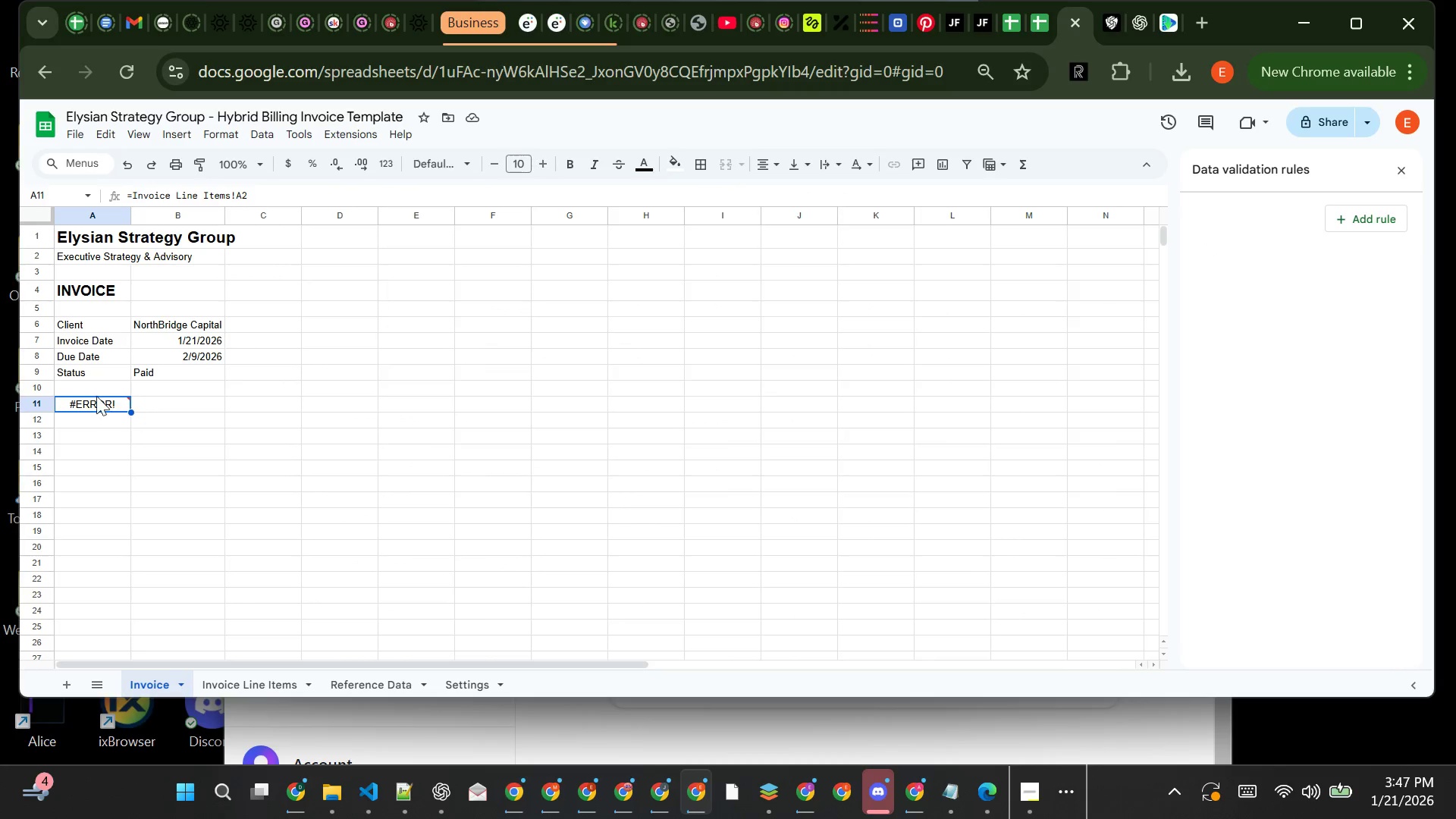 
left_click([89, 410])
 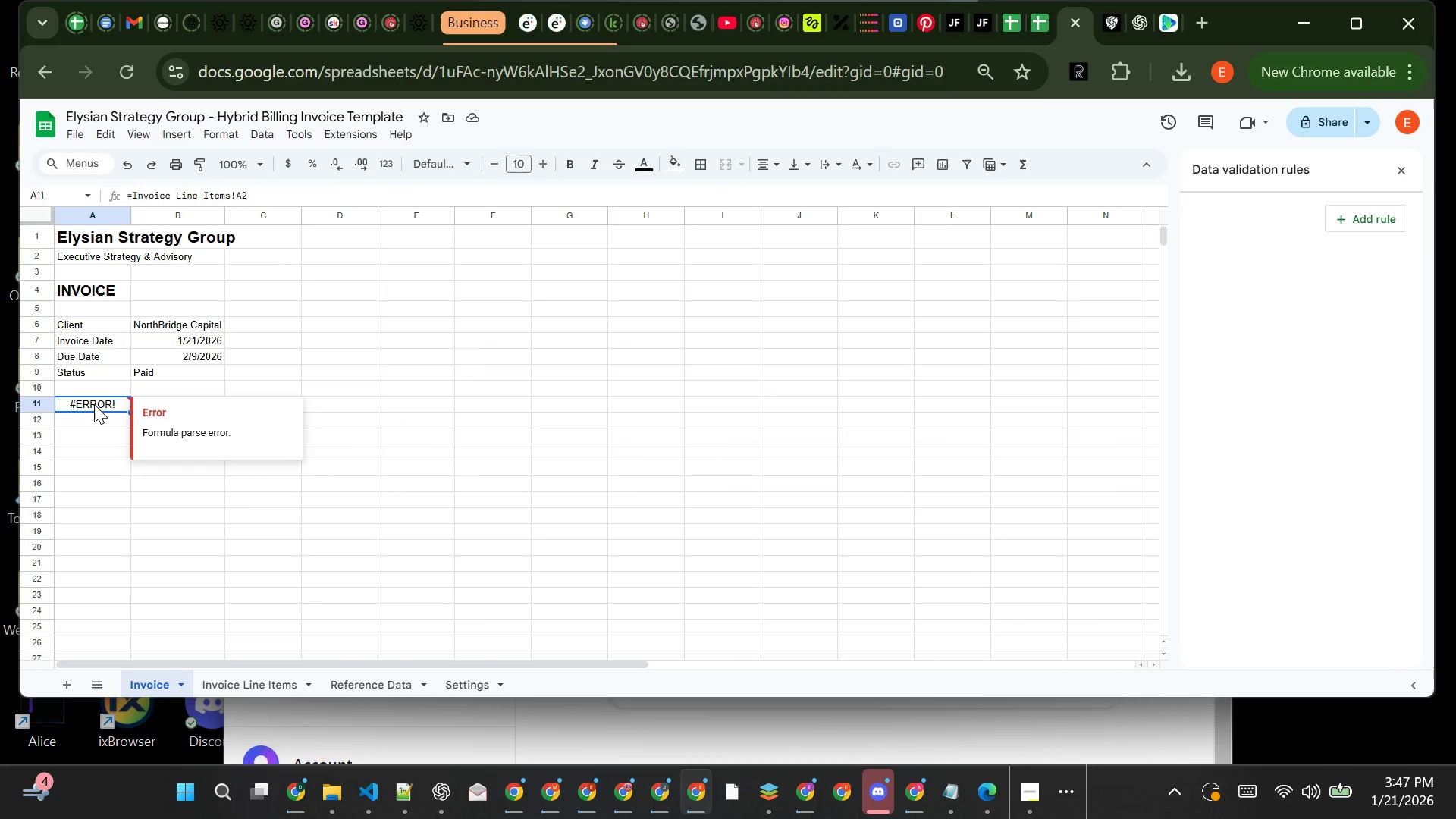 
left_click([94, 404])
 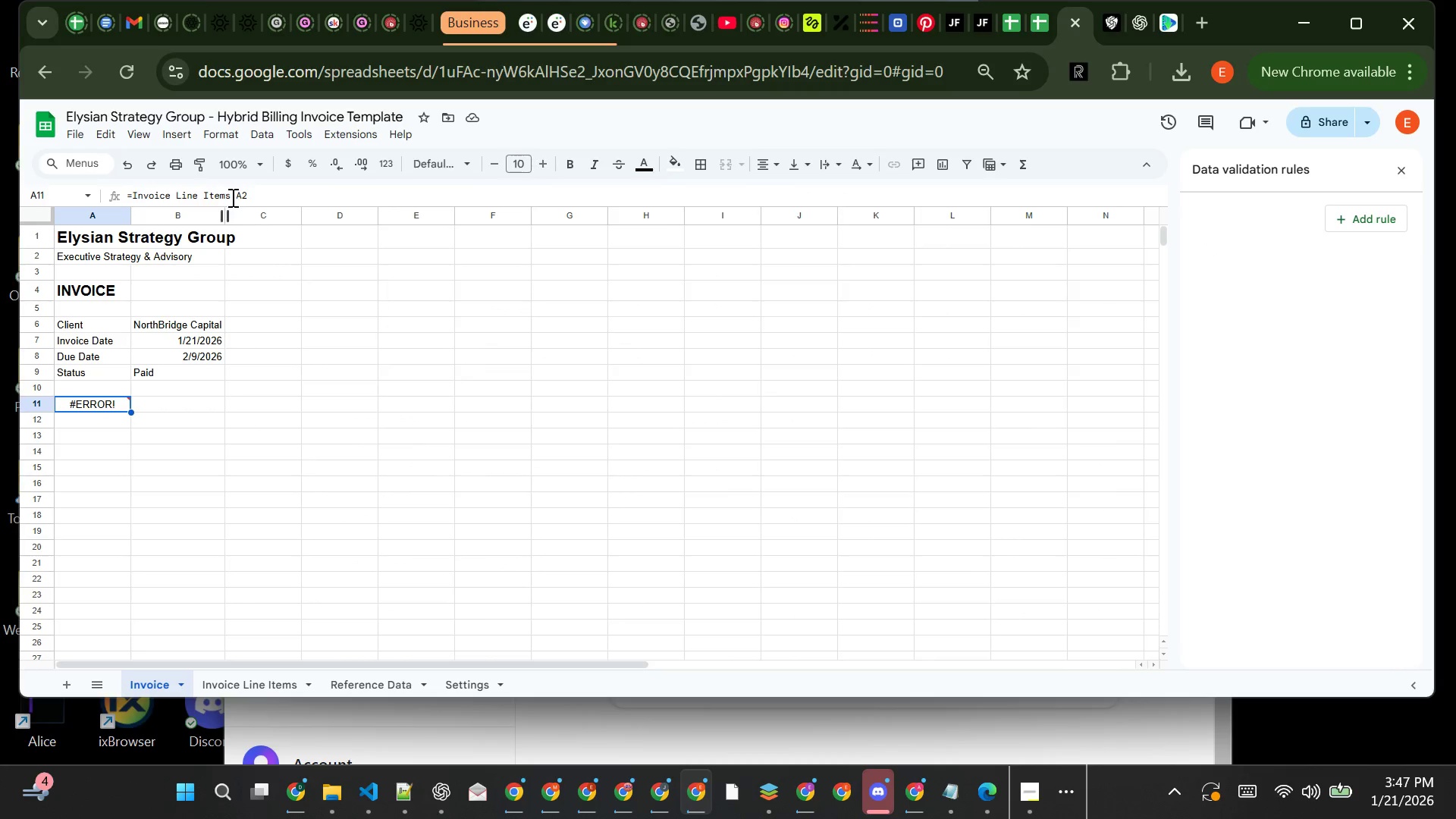 
left_click_drag(start_coordinate=[231, 197], to_coordinate=[136, 204])
 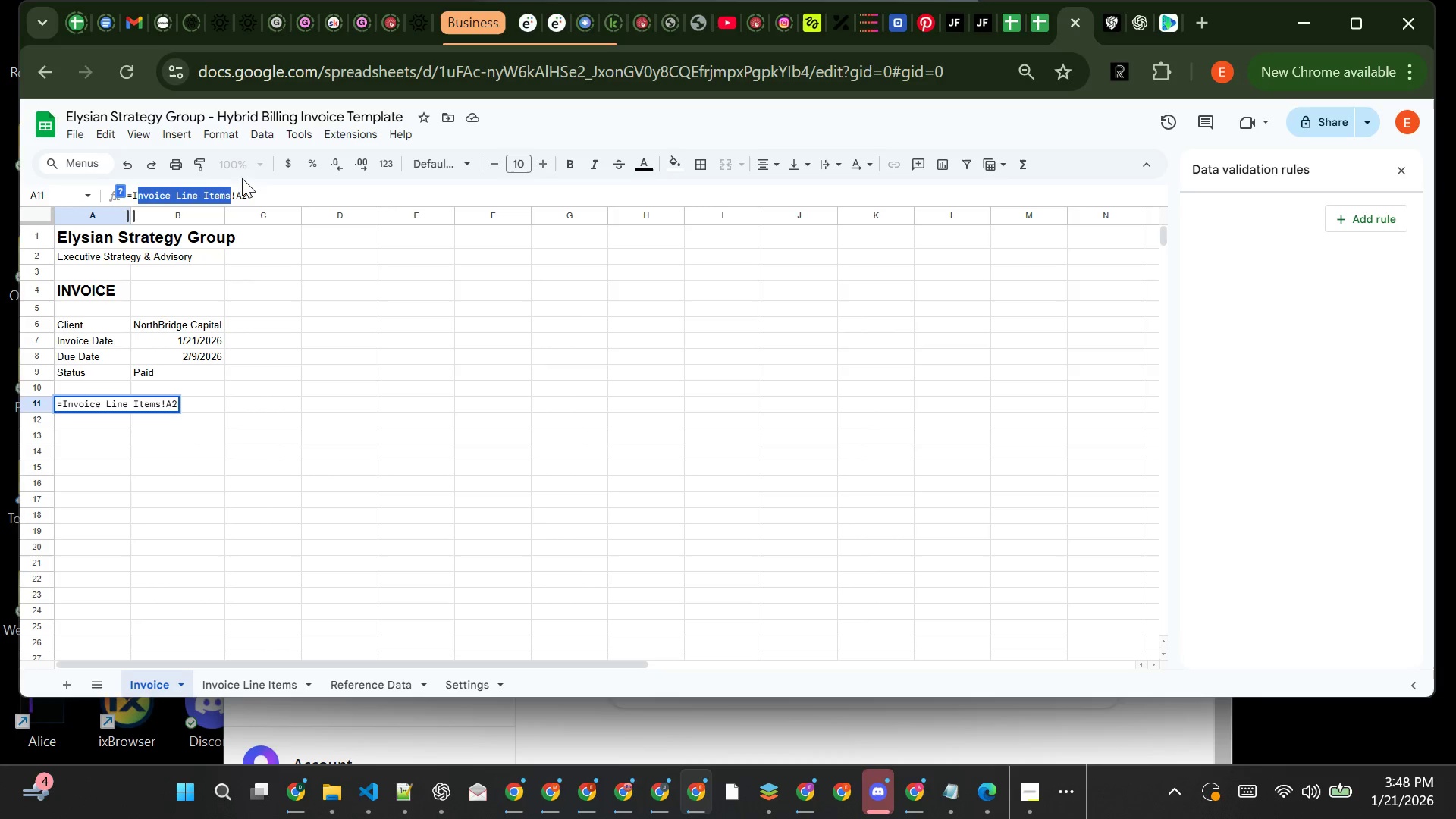 
key(Backspace)
 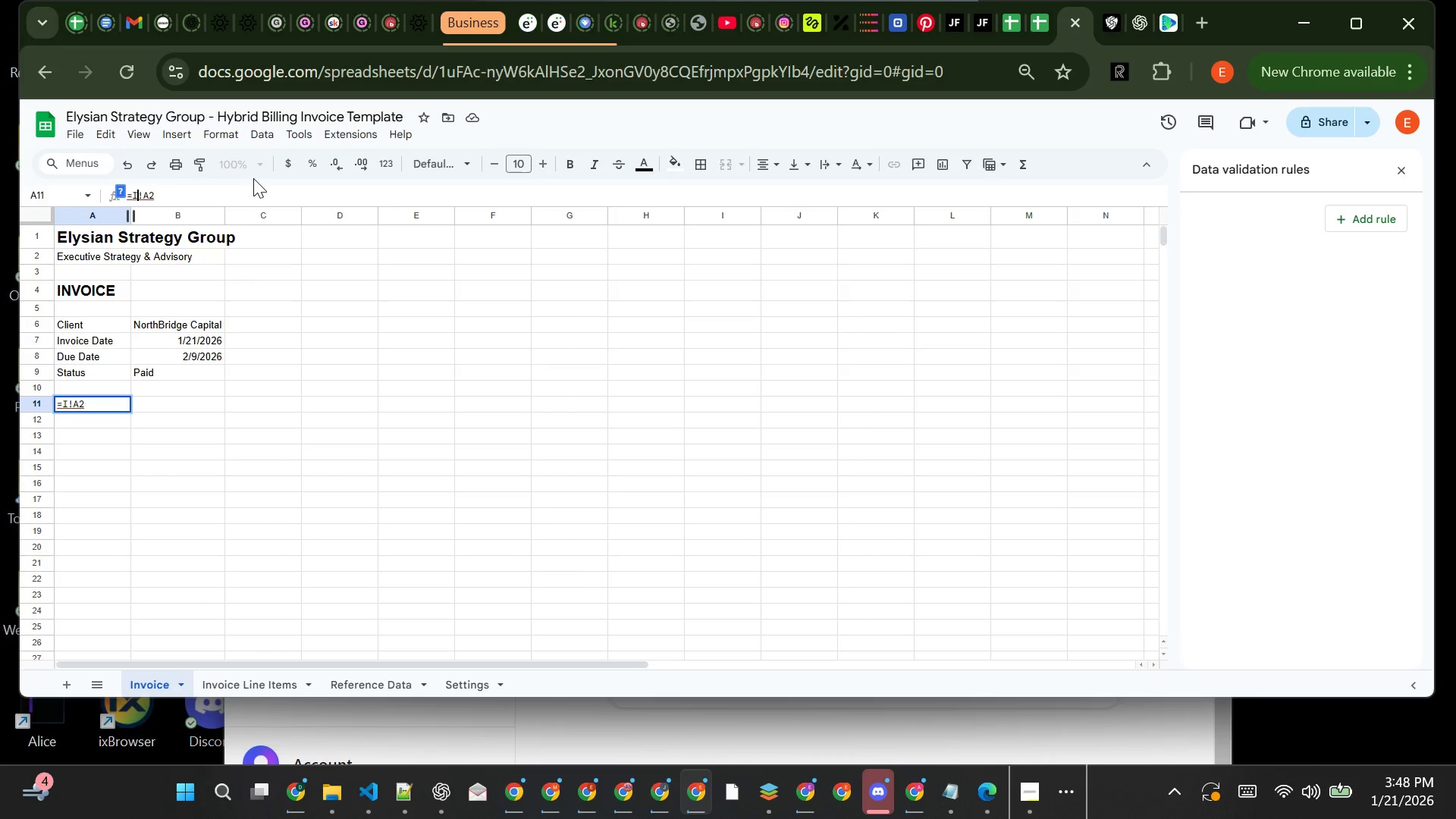 
key(Backspace)
 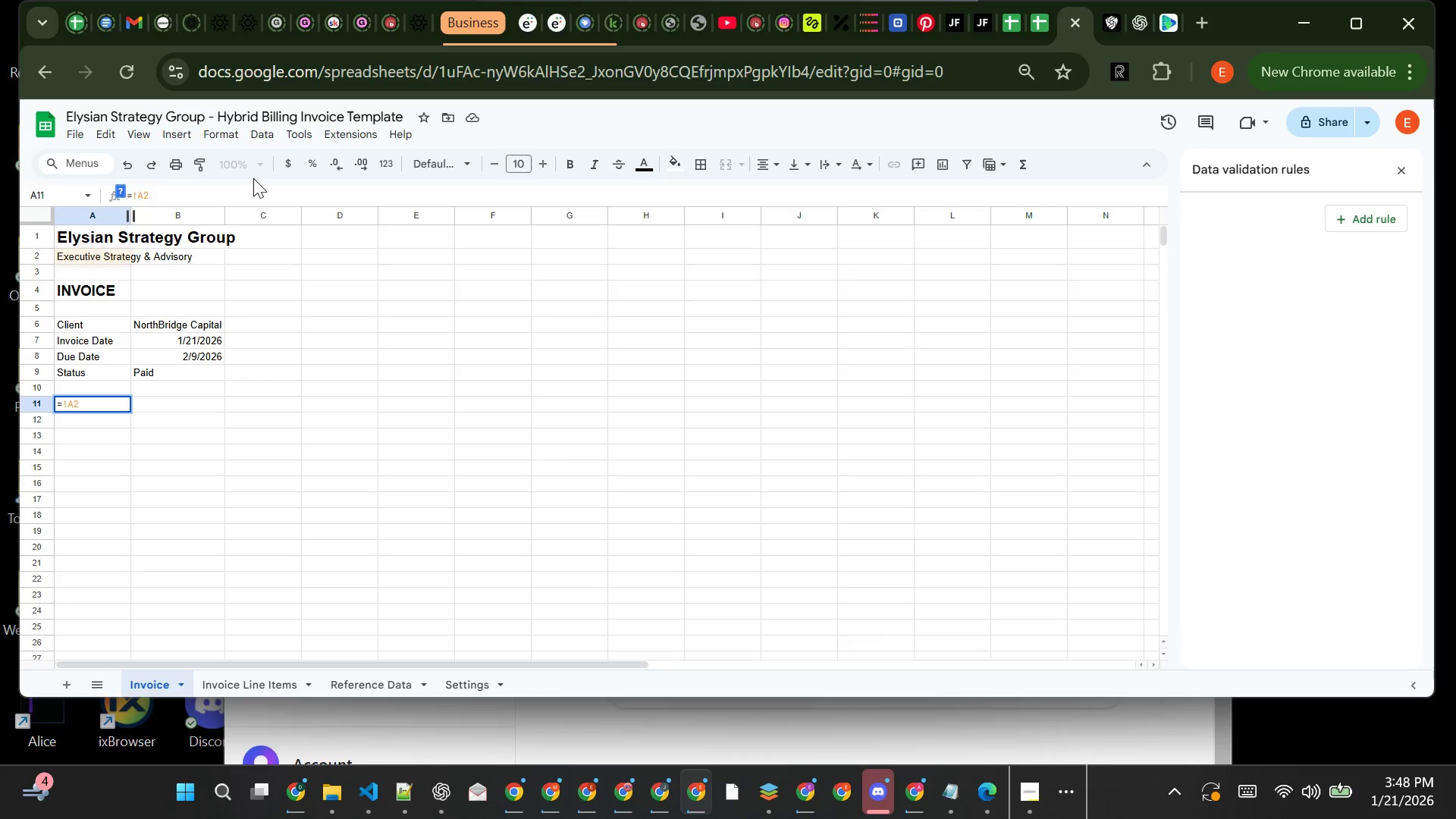 
key(Control+V)
 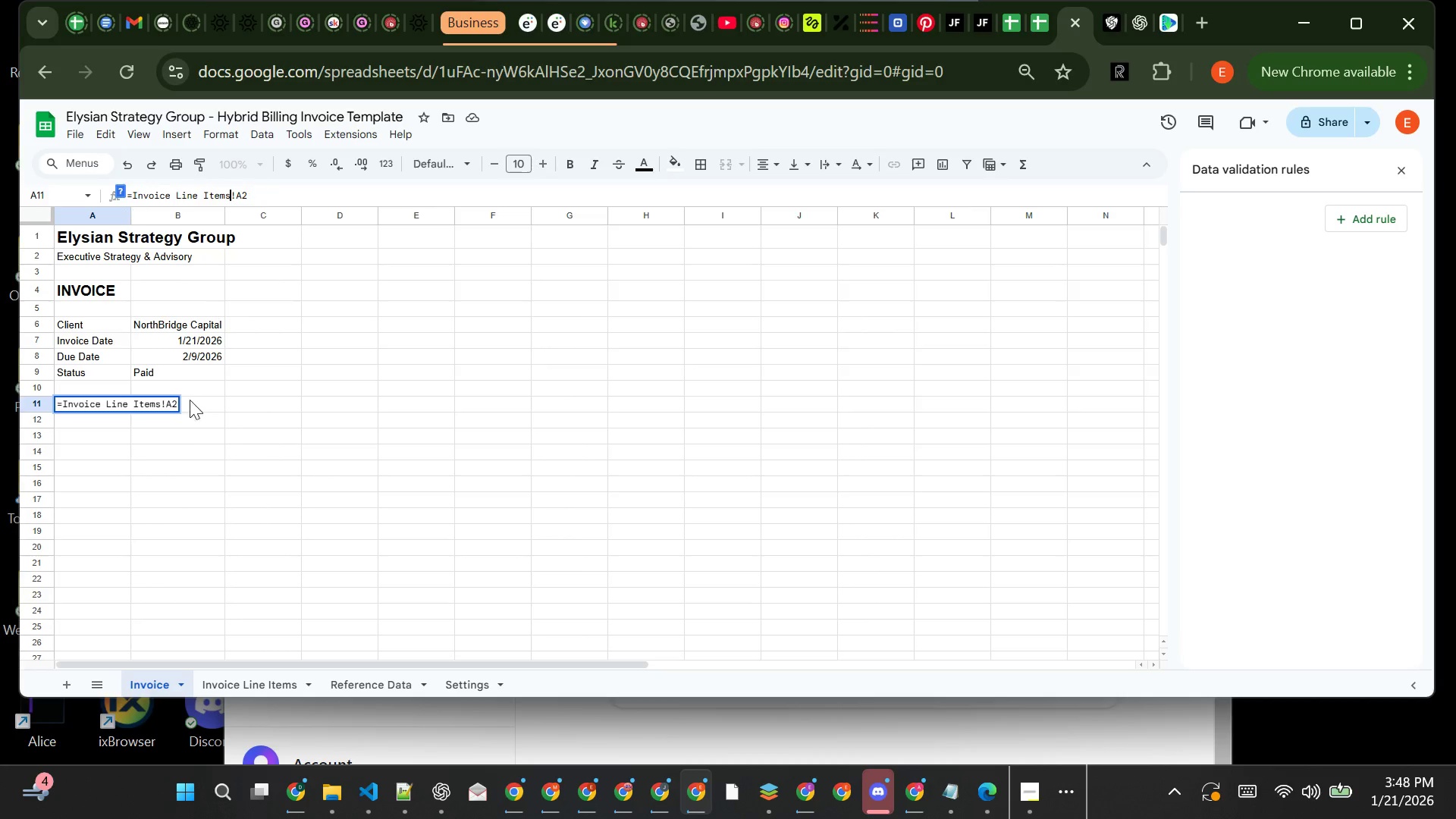 
wait(5.8)
 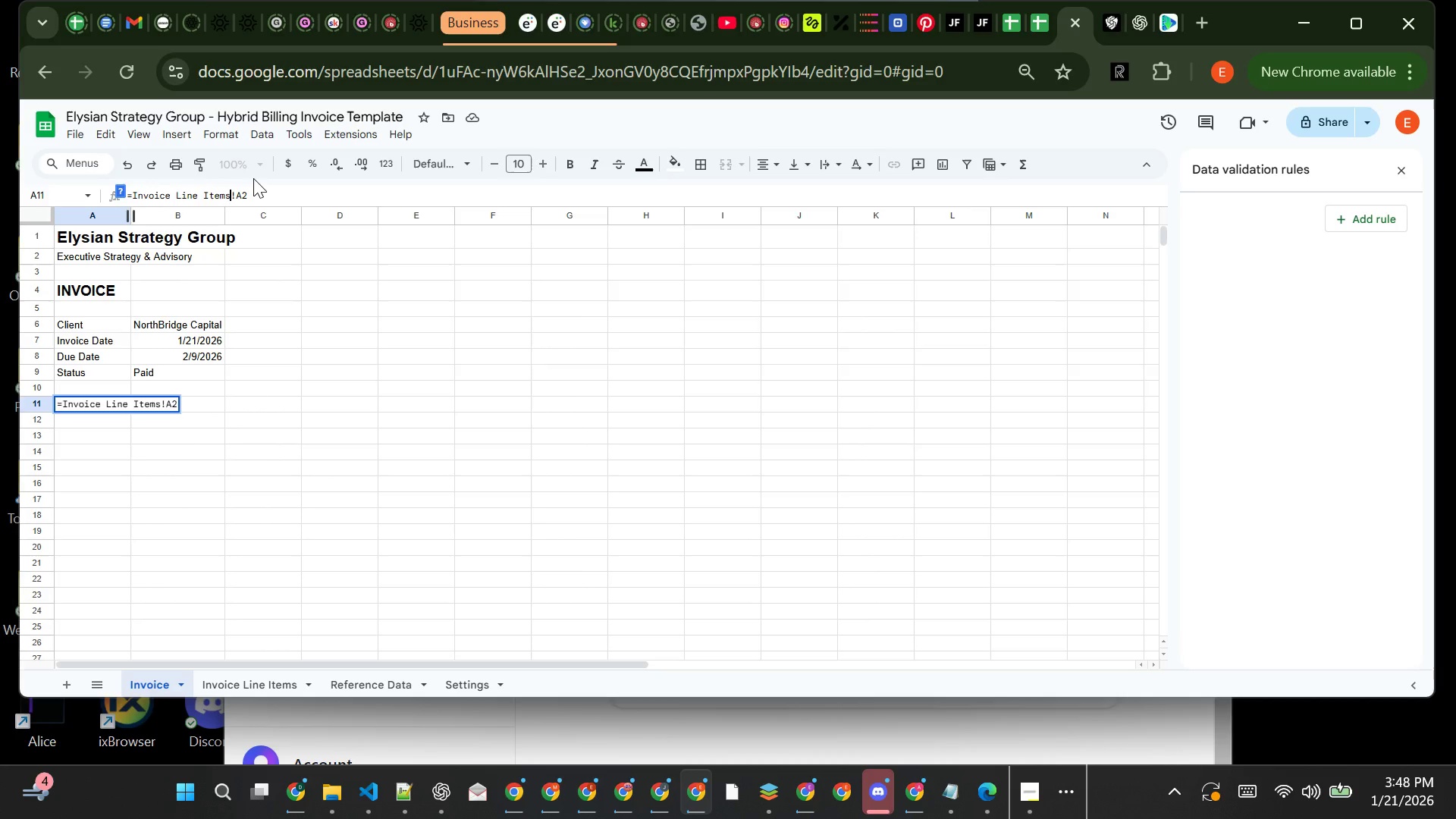 
right_click([245, 686])
 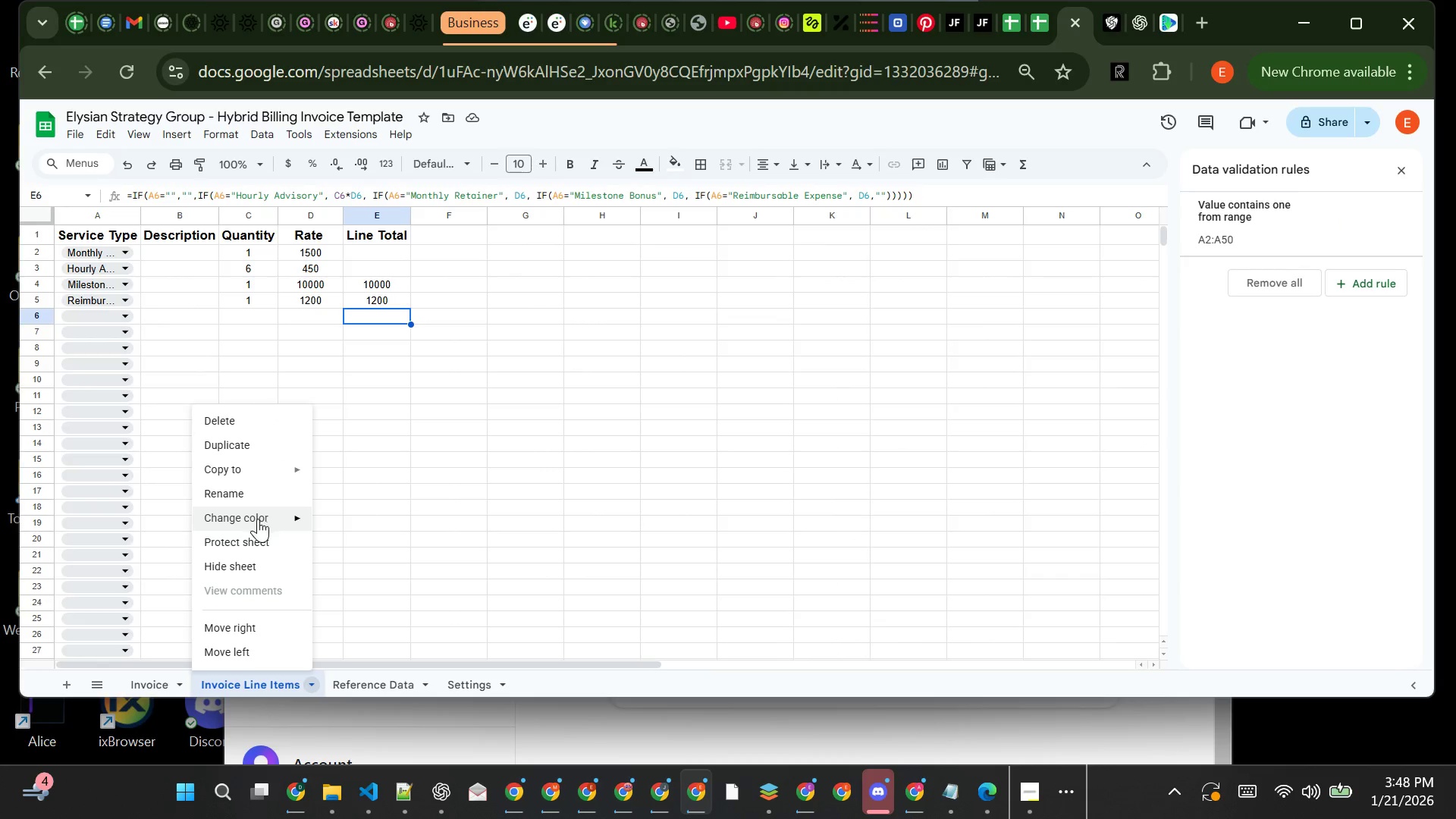 
left_click([261, 491])
 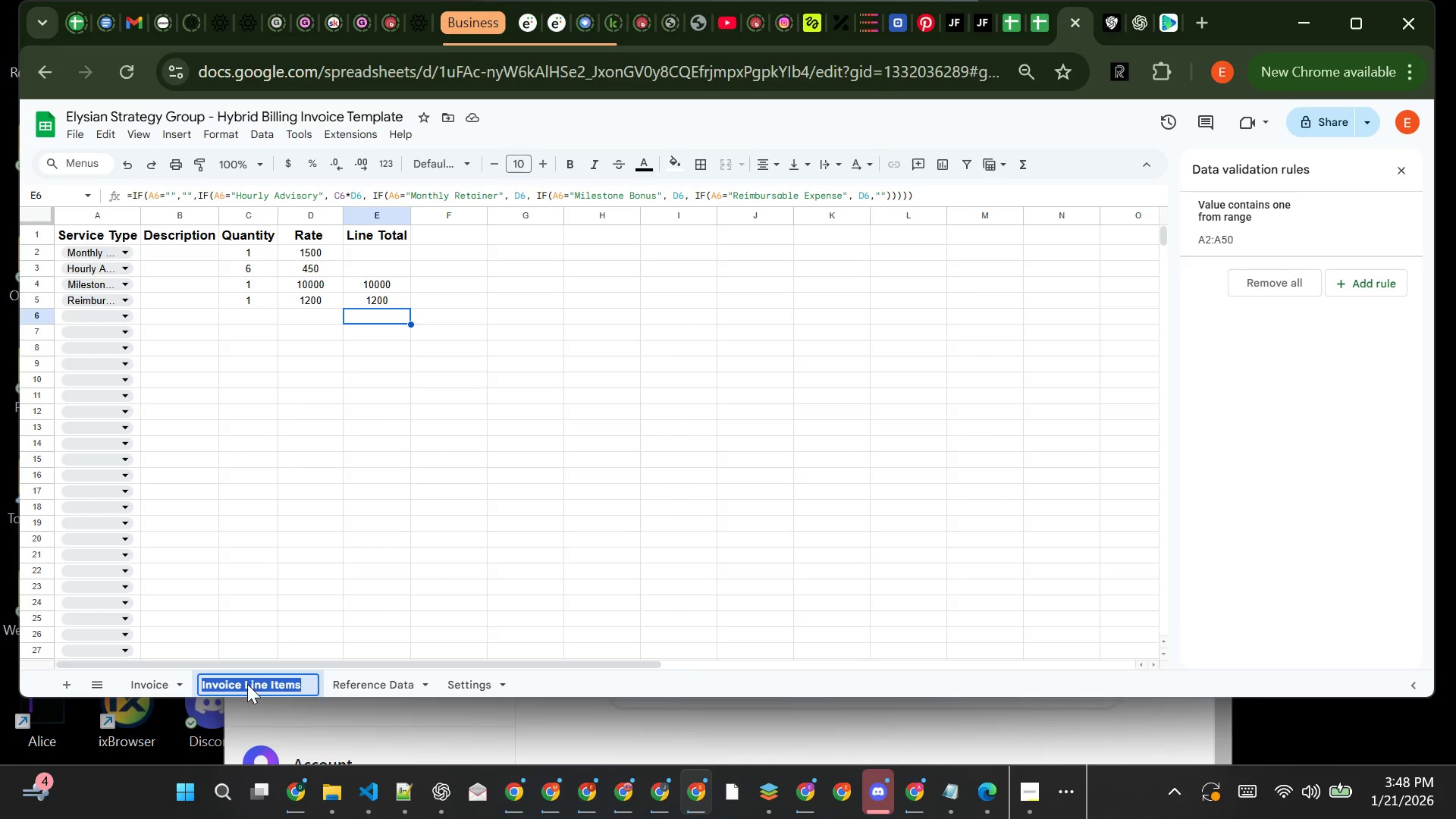 
left_click([243, 680])
 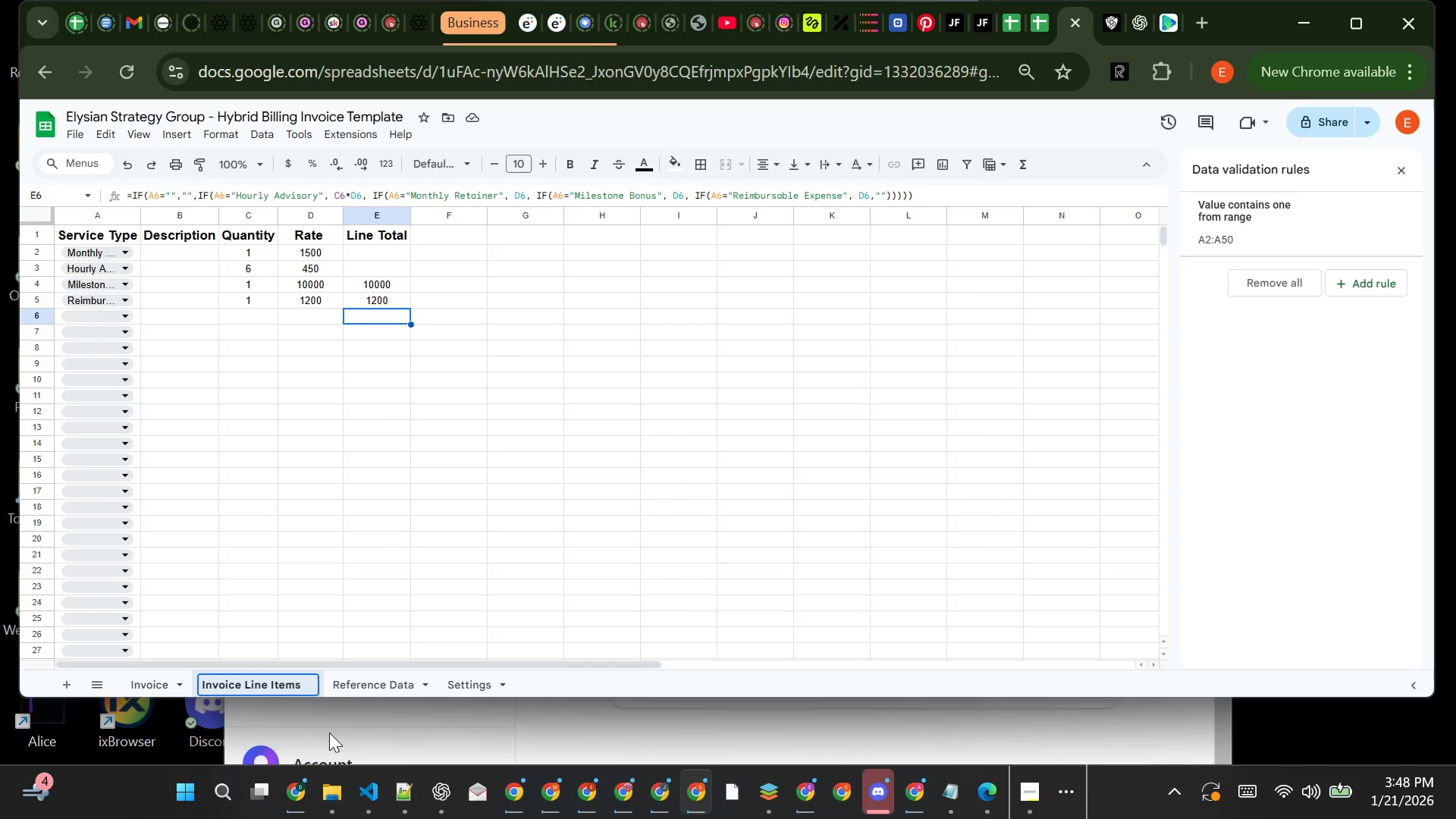 
key(Backspace)
 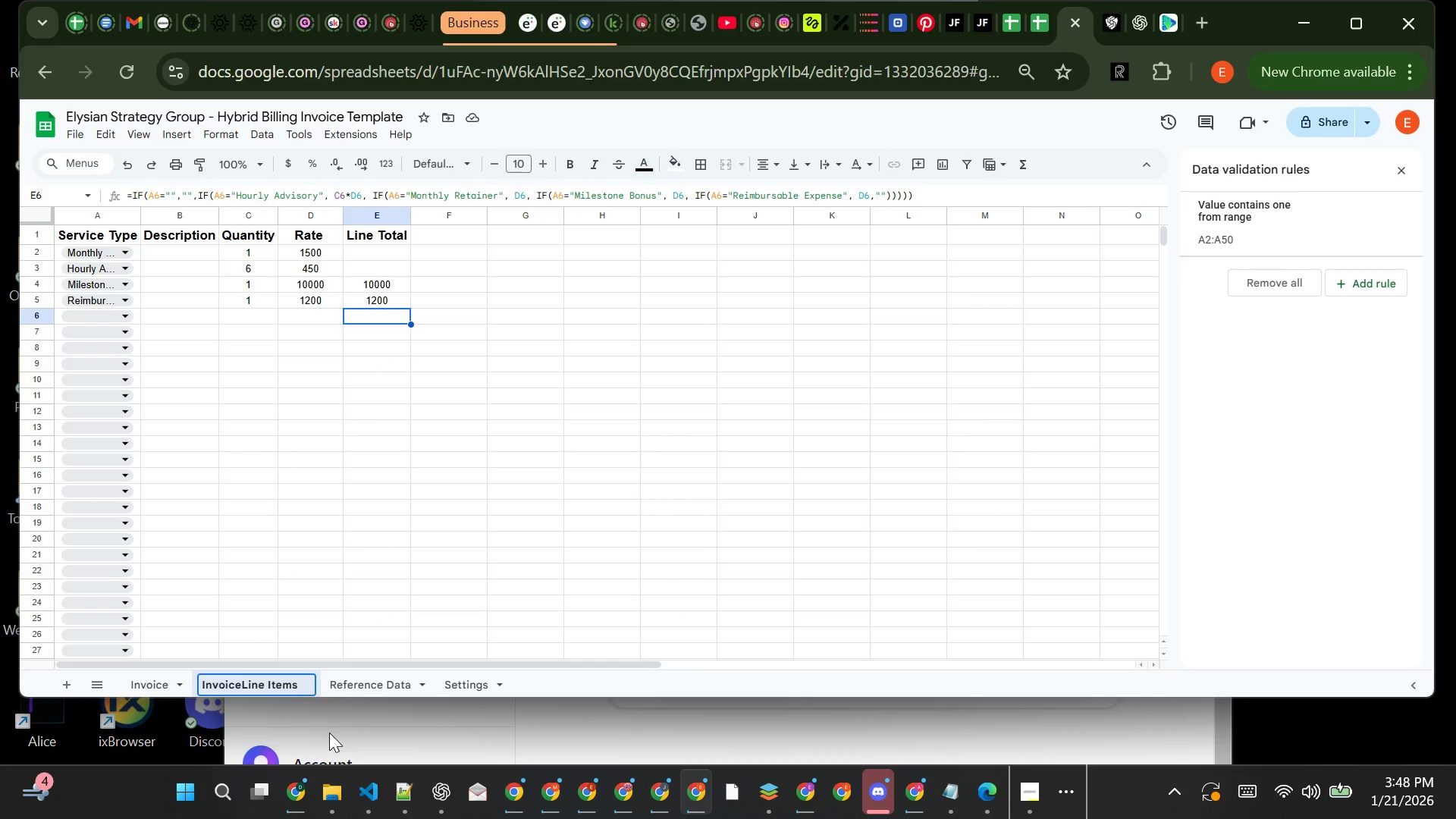 
key(Shift+Minus)
 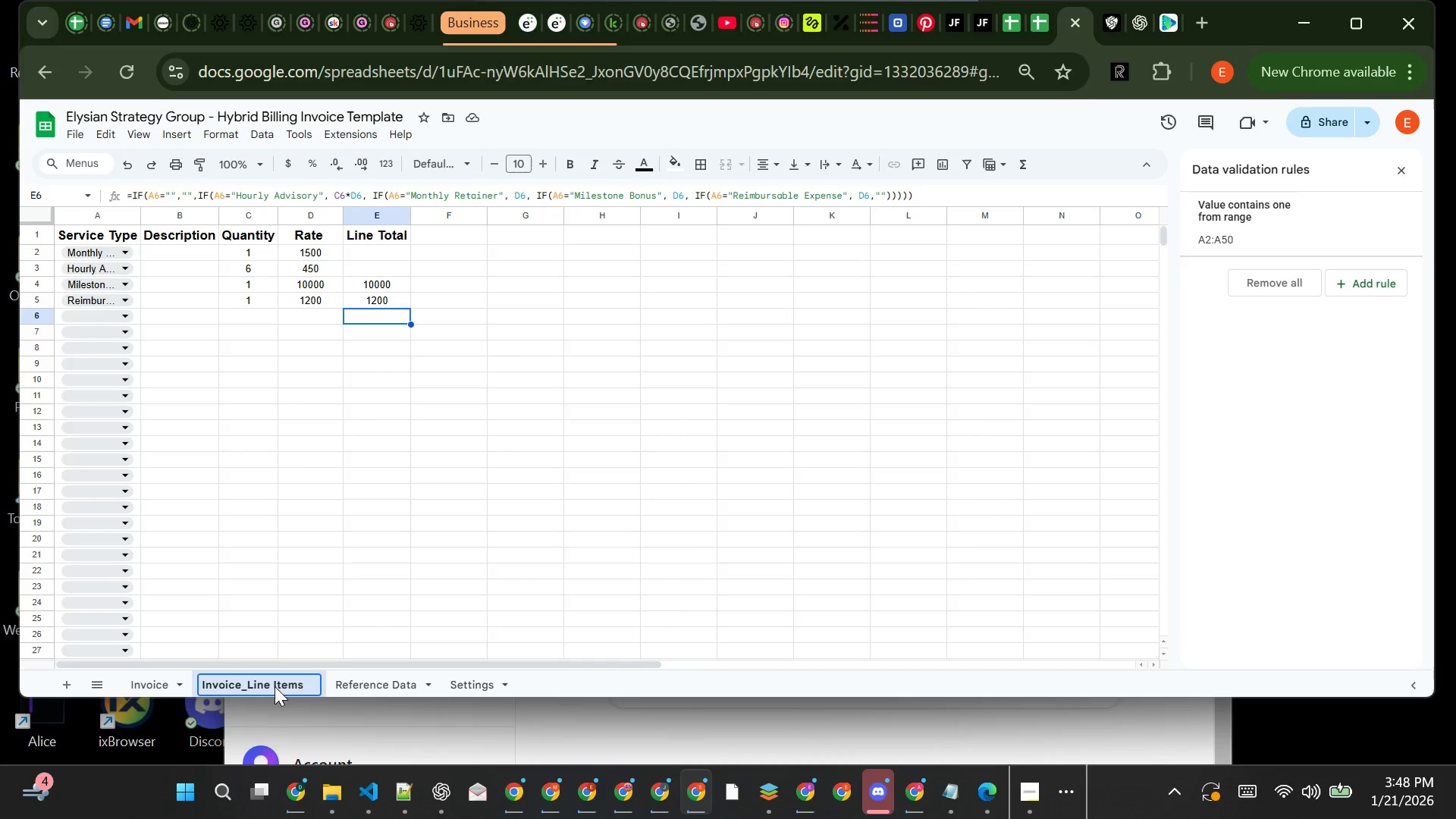 
left_click([272, 682])
 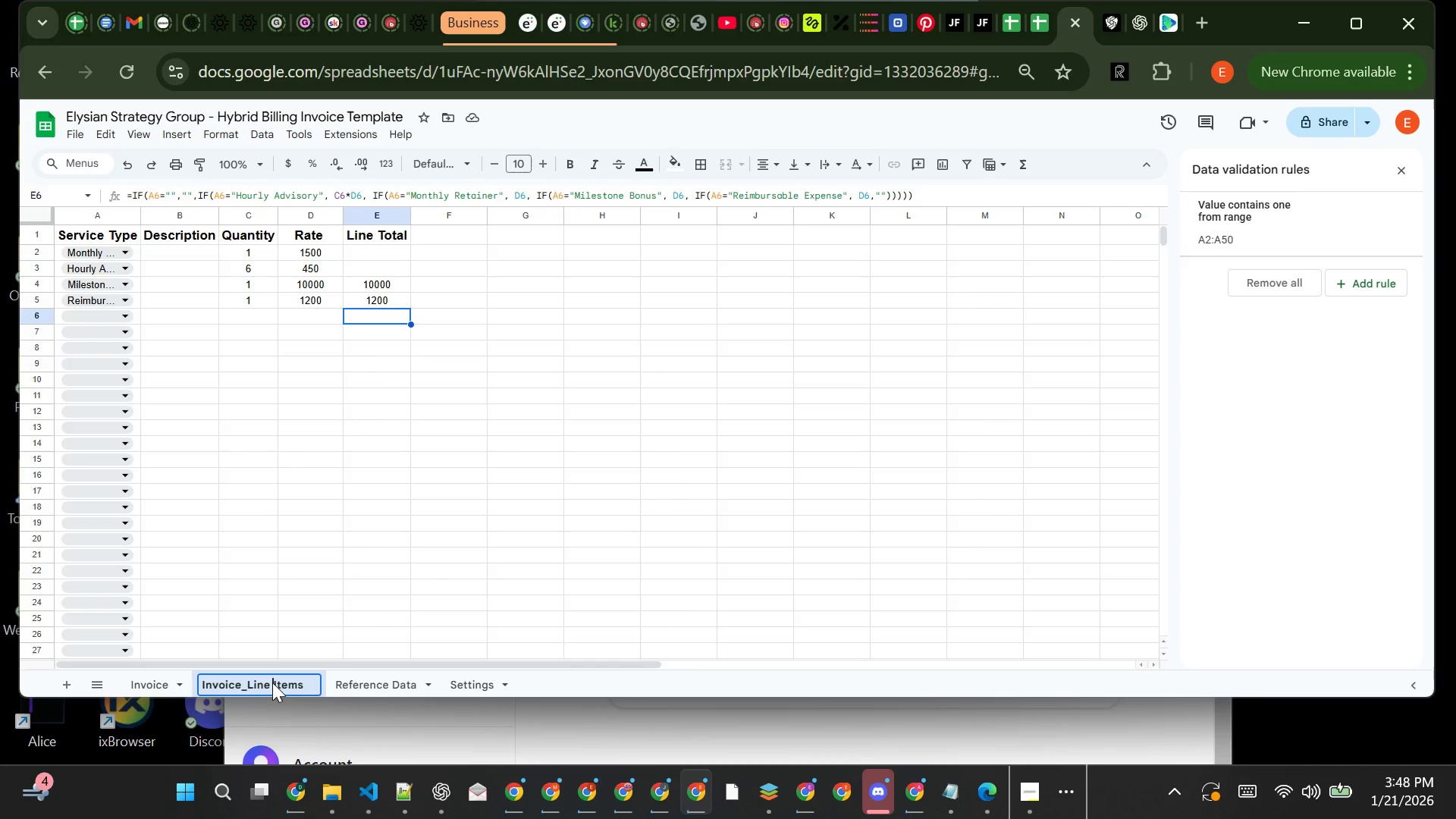 
key(Backspace)
 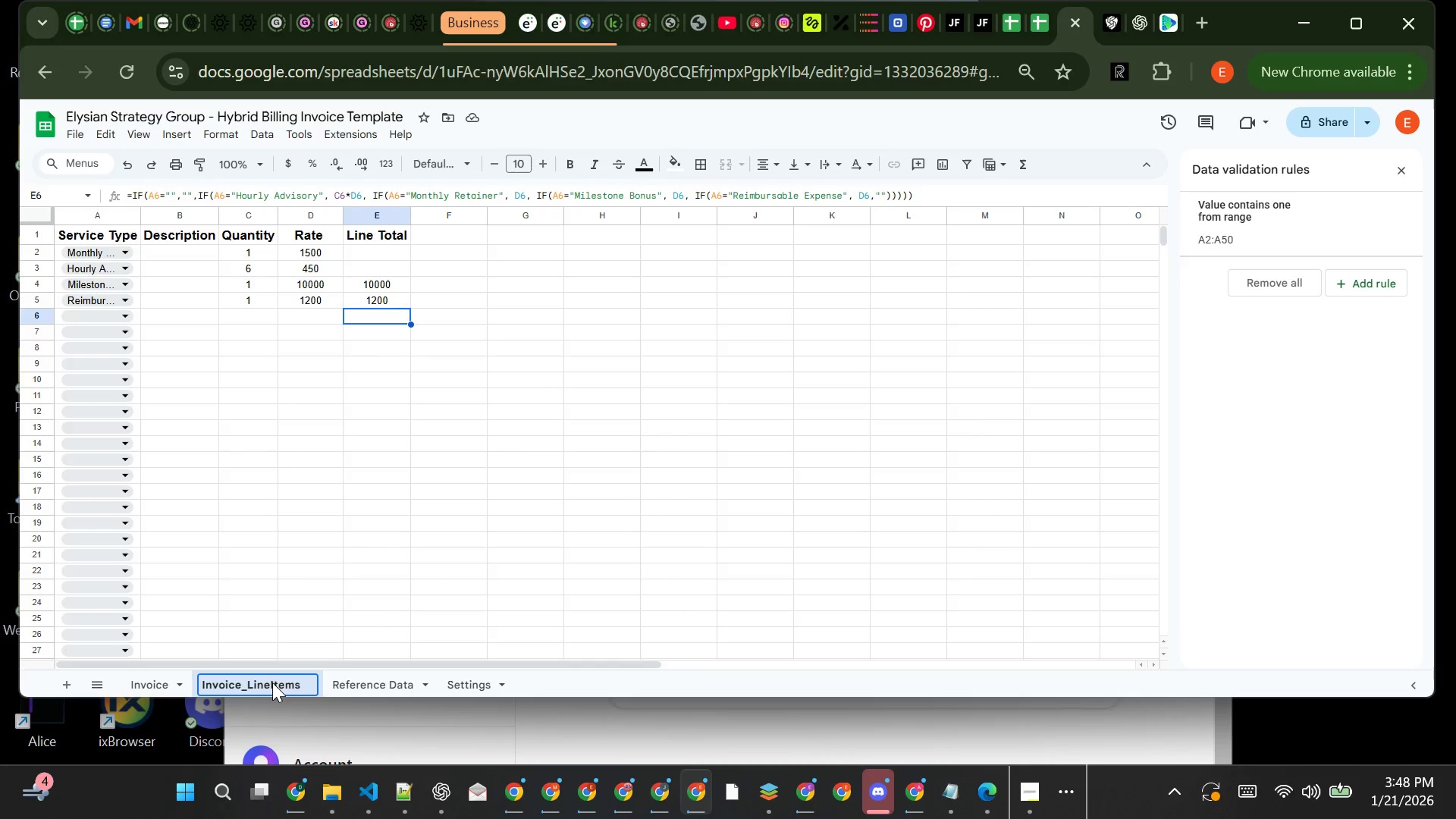 
key(Shift+Minus)
 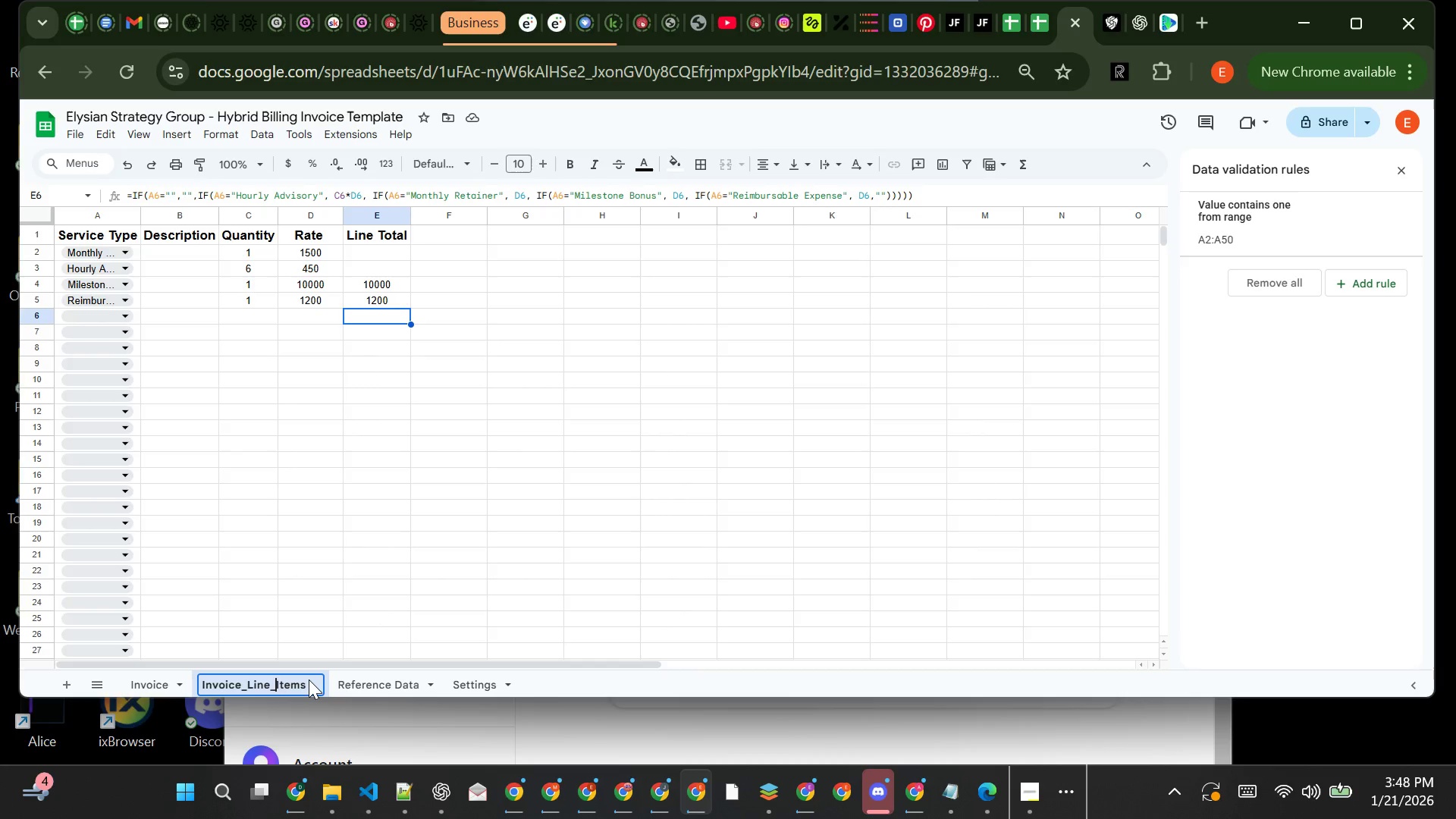 
double_click([309, 679])
 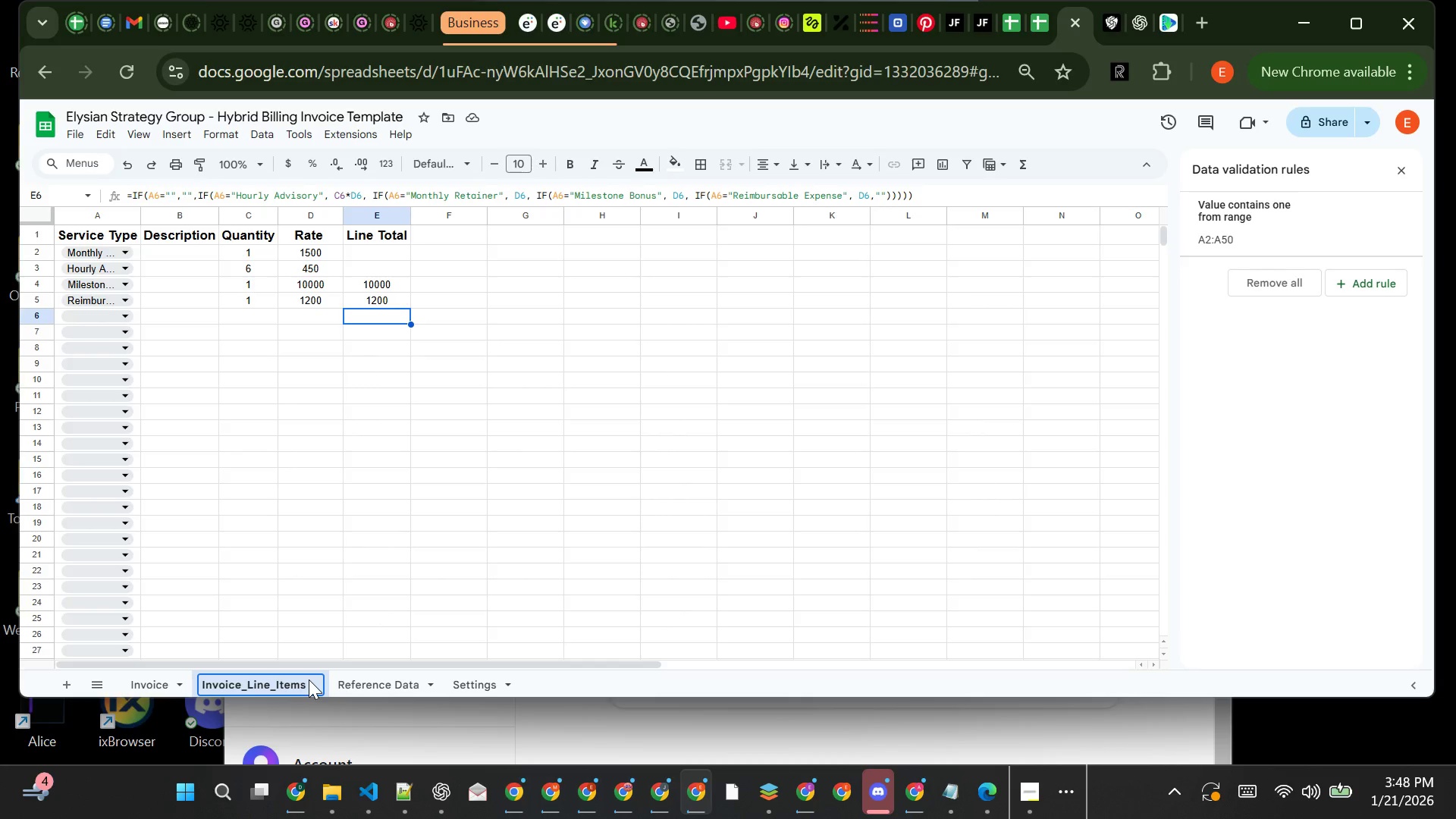 
left_click([309, 679])
 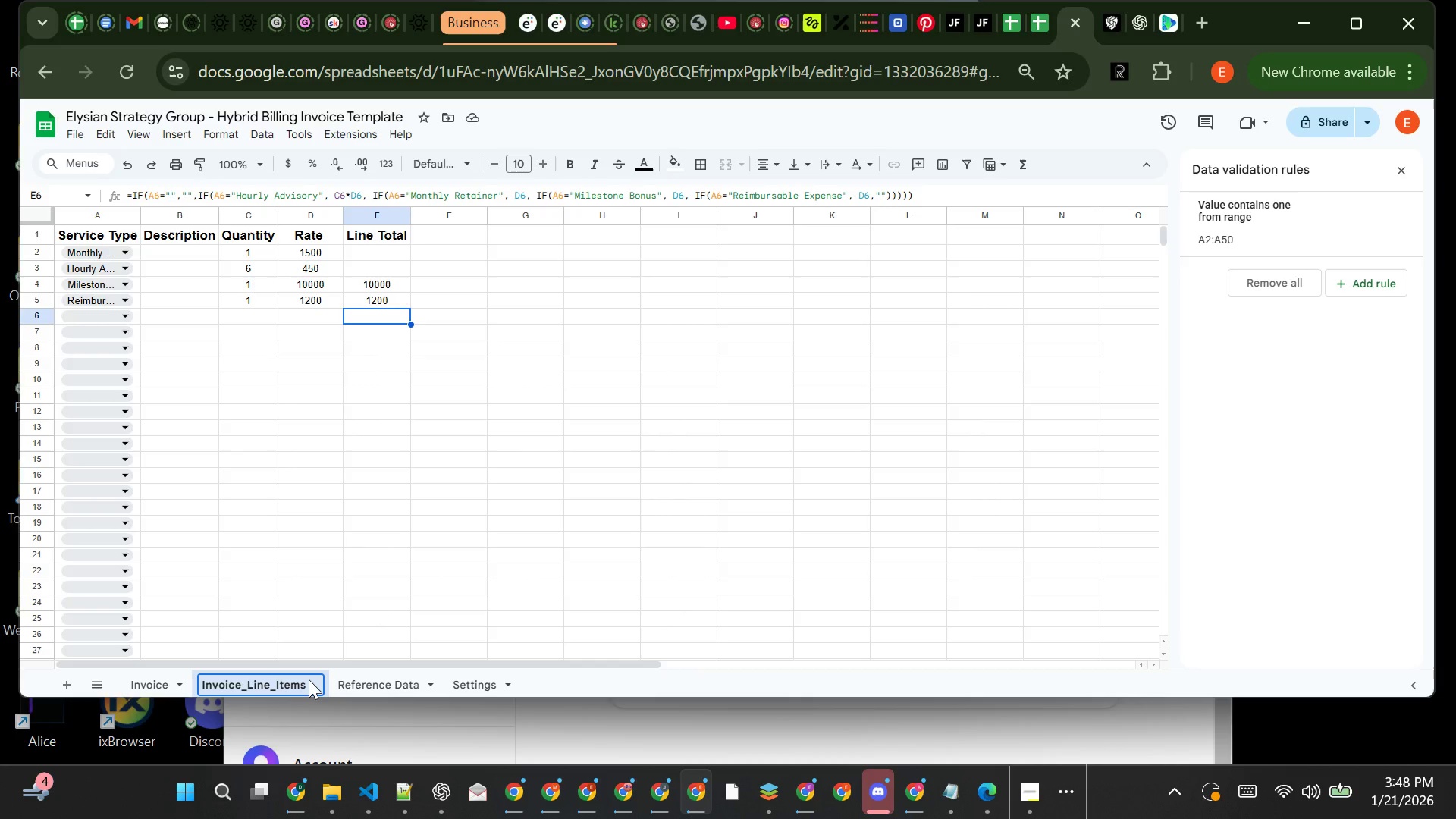 
key(Control+A)
 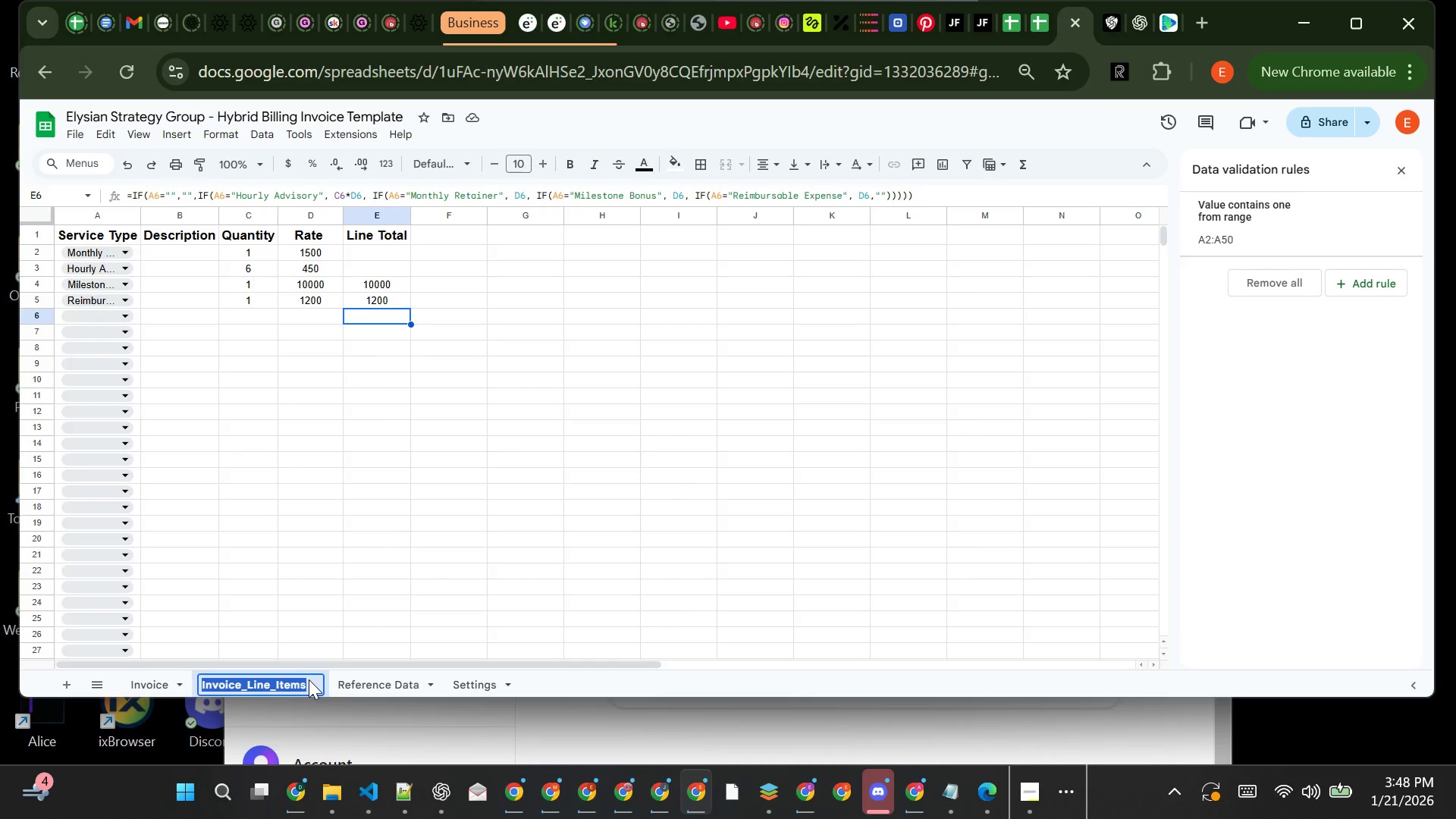 
key(Control+C)
 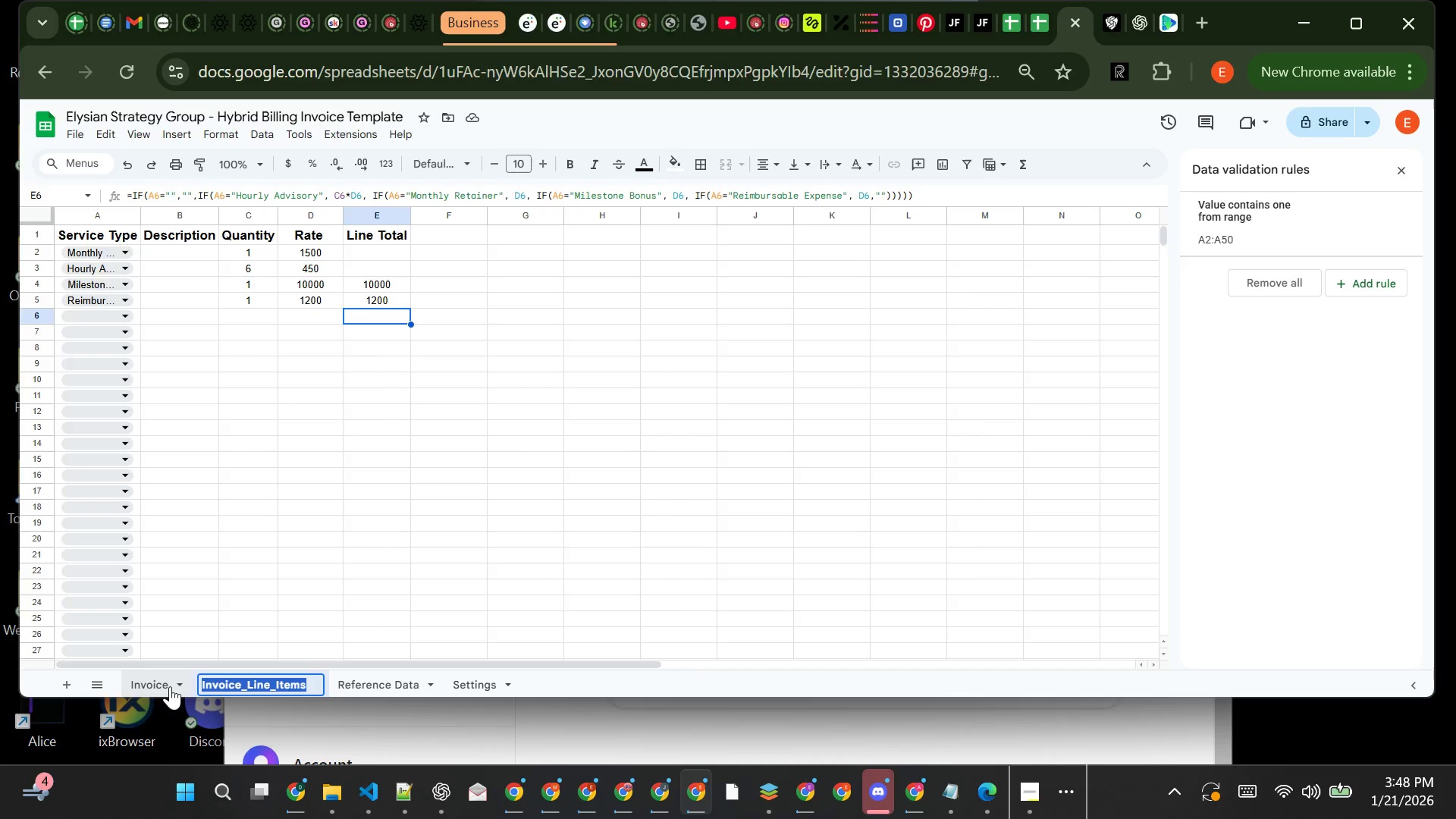 
left_click([165, 685])
 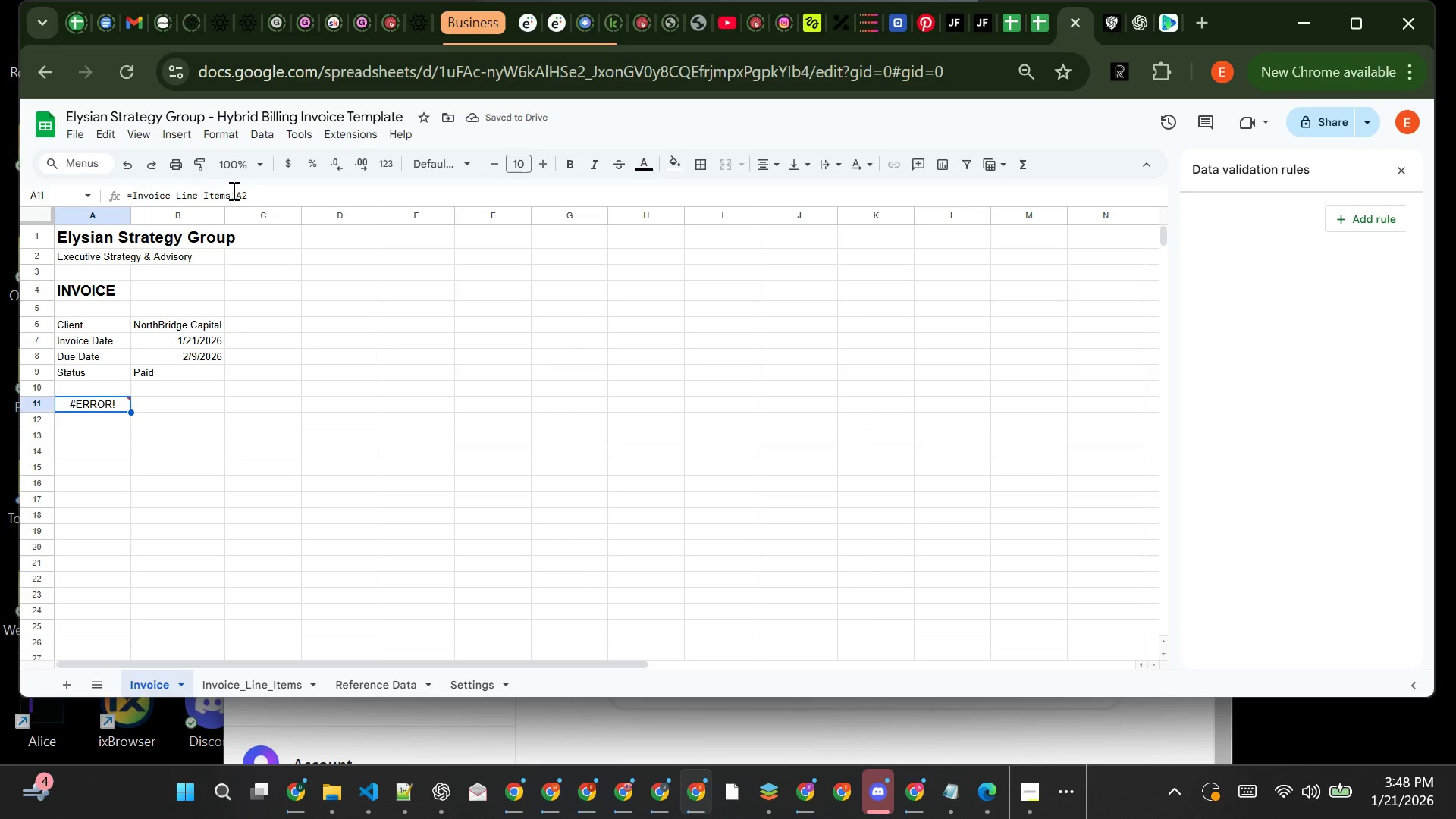 
left_click([231, 194])
 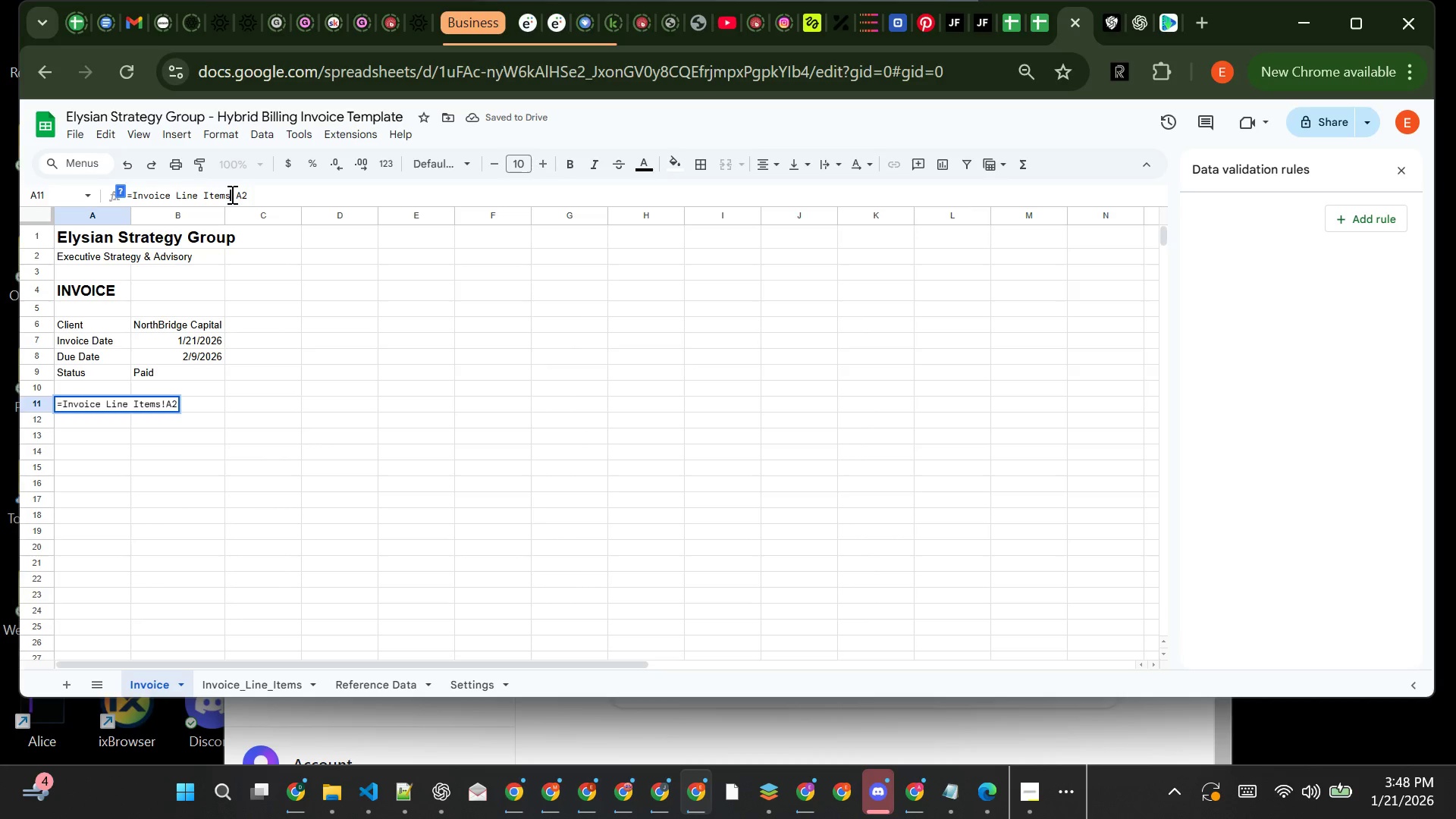 
left_click_drag(start_coordinate=[231, 194], to_coordinate=[150, 193])
 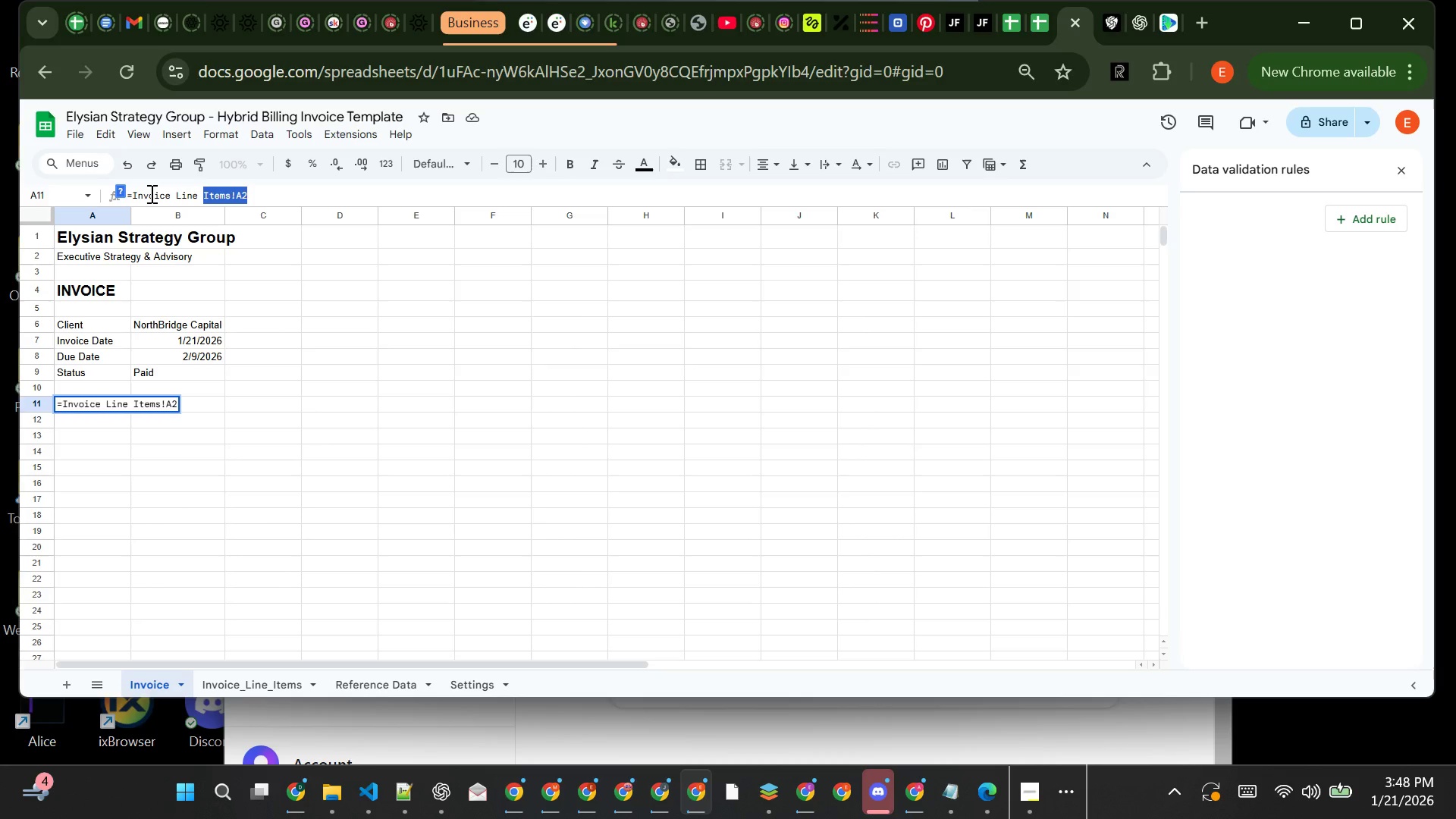 
left_click([150, 193])
 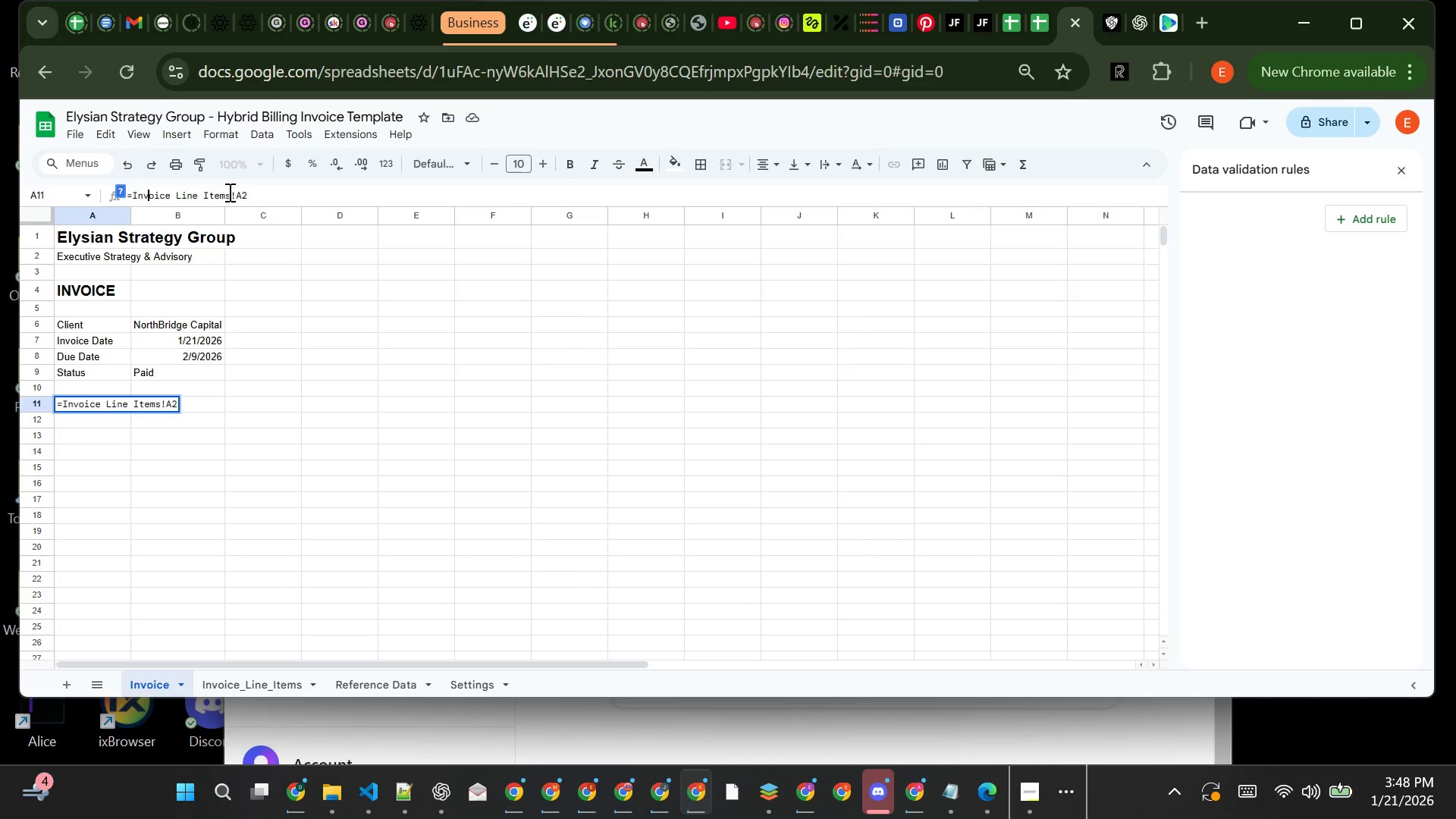 
left_click([228, 190])
 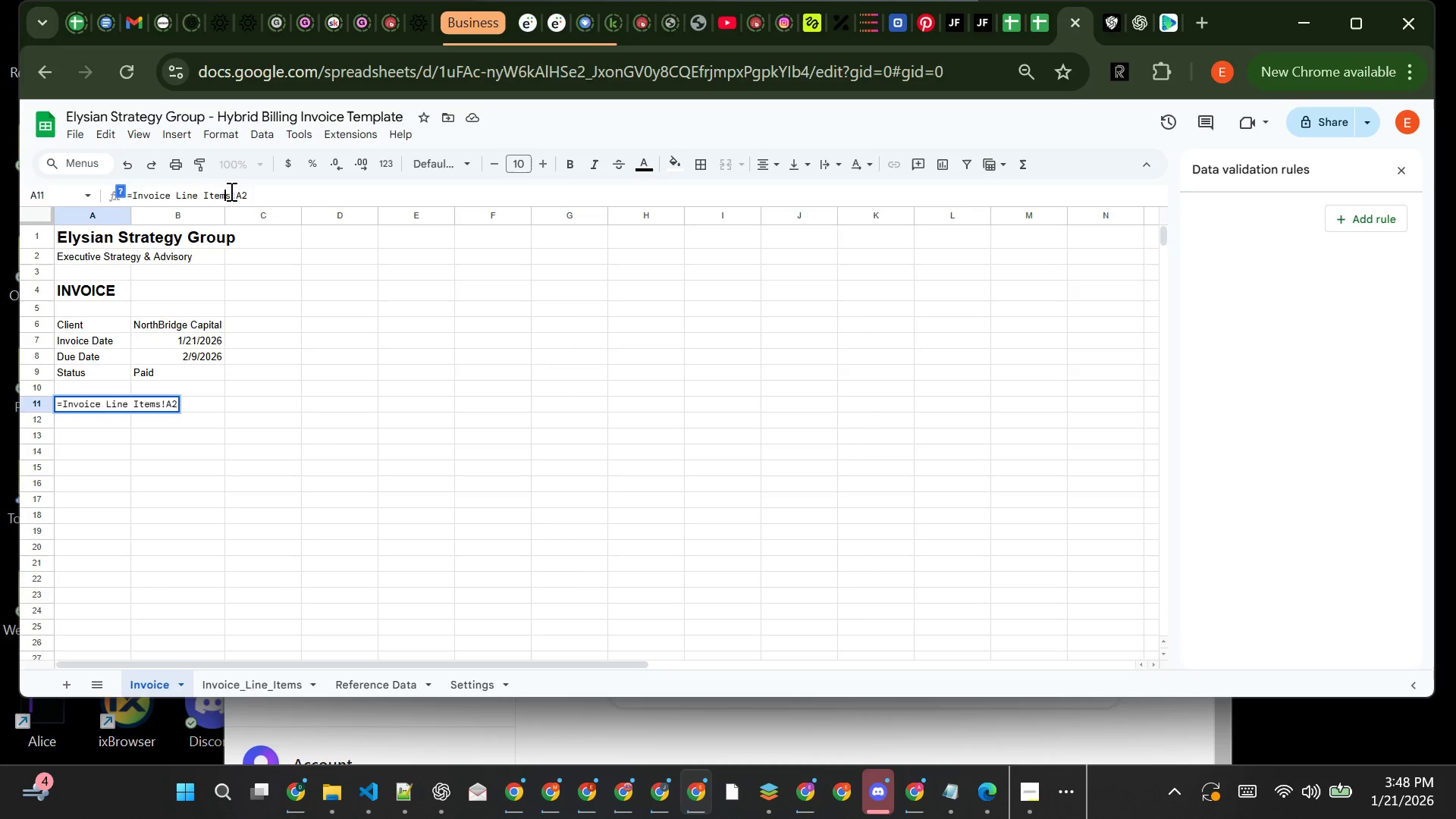 
left_click([229, 191])
 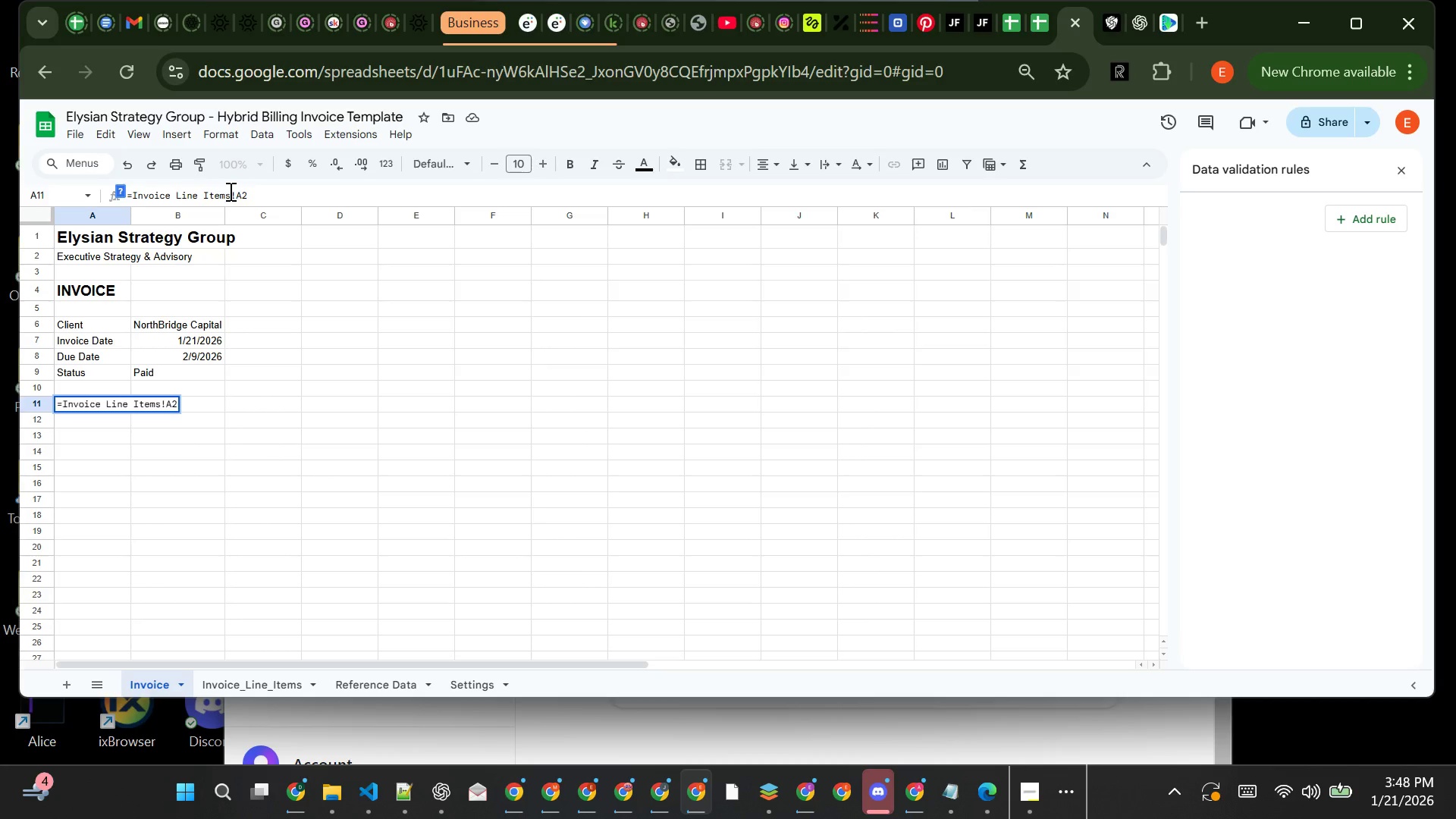 
left_click_drag(start_coordinate=[229, 191], to_coordinate=[136, 191])
 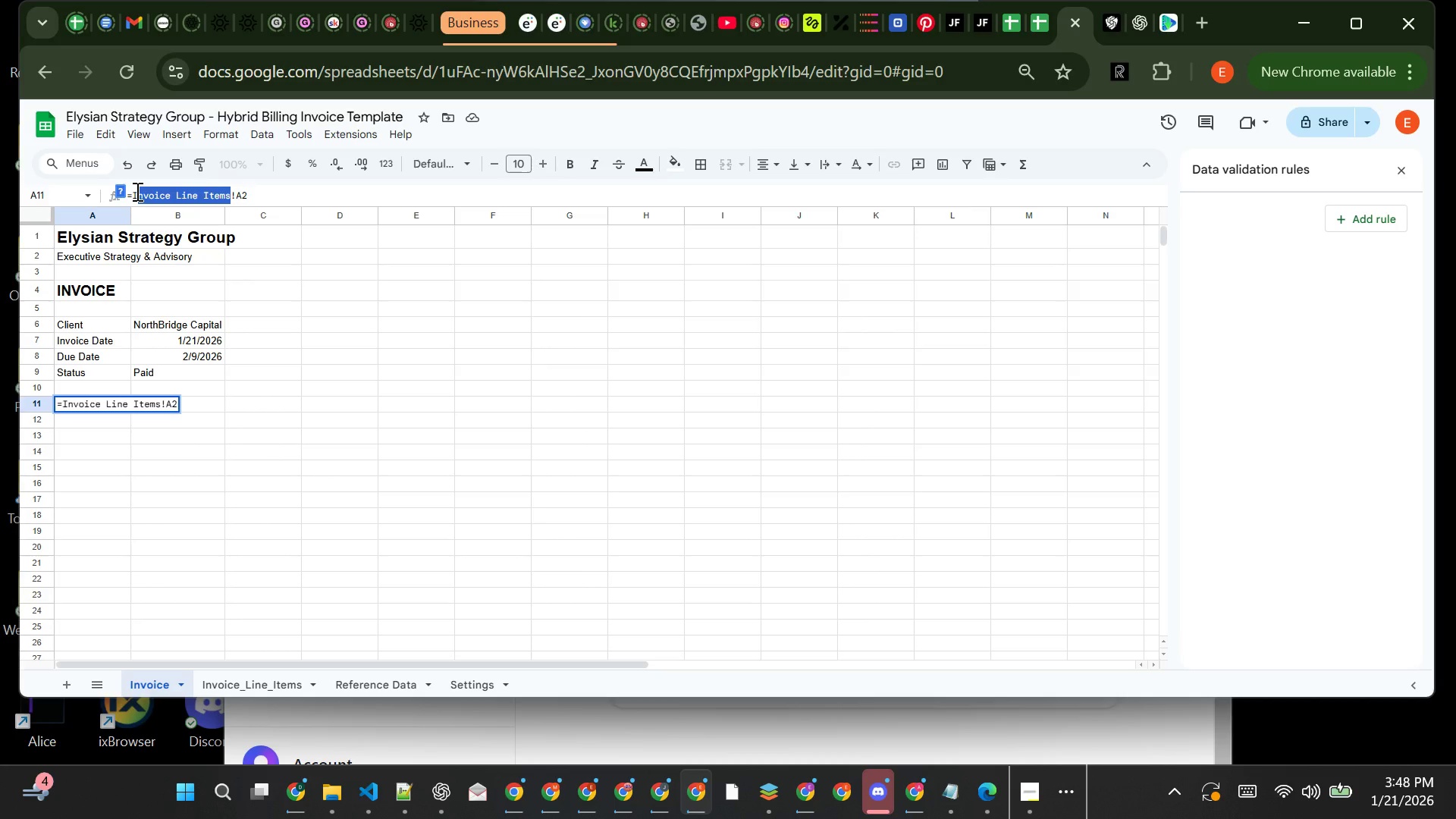 
key(Backspace)
 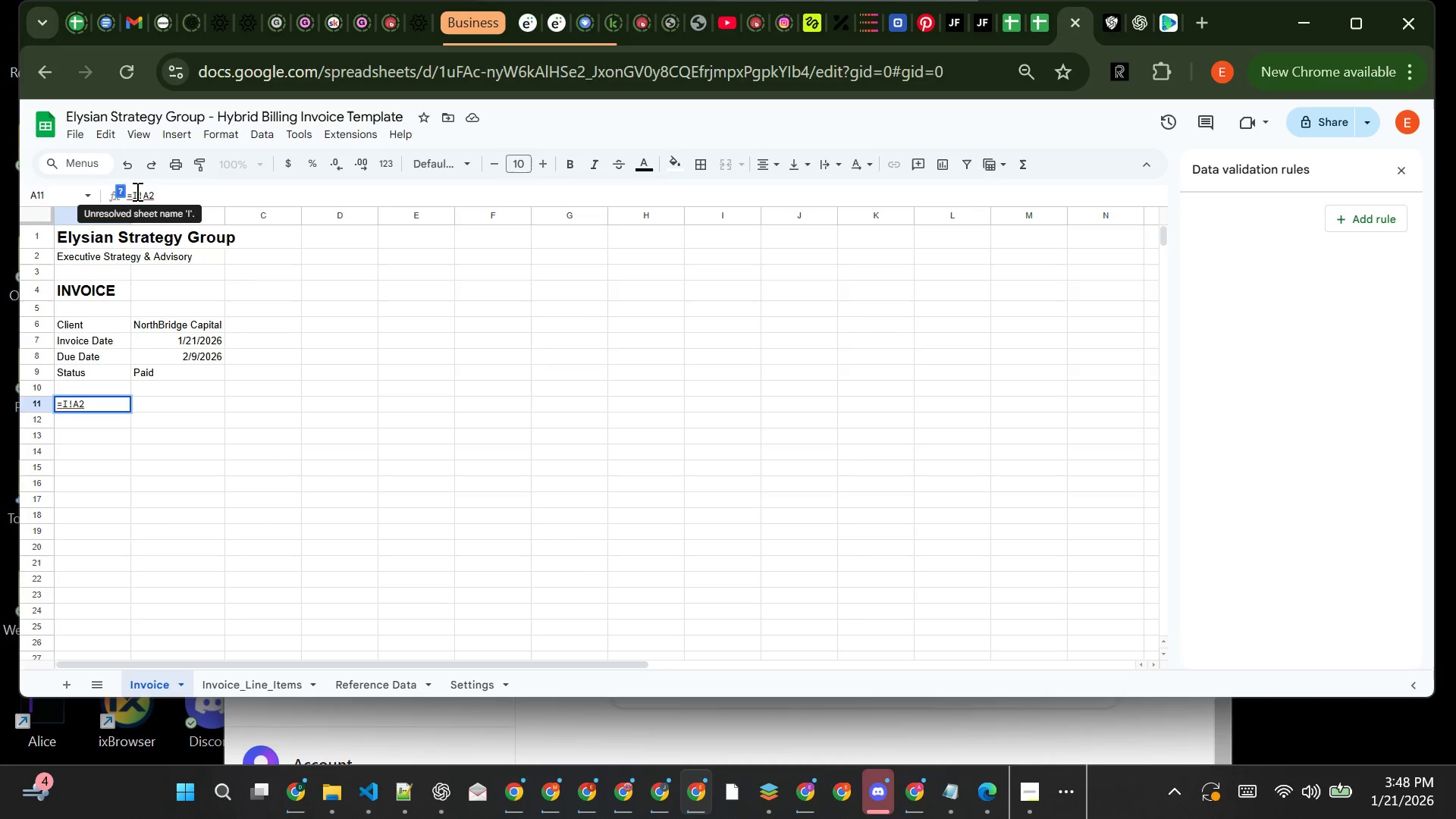 
key(Backspace)
 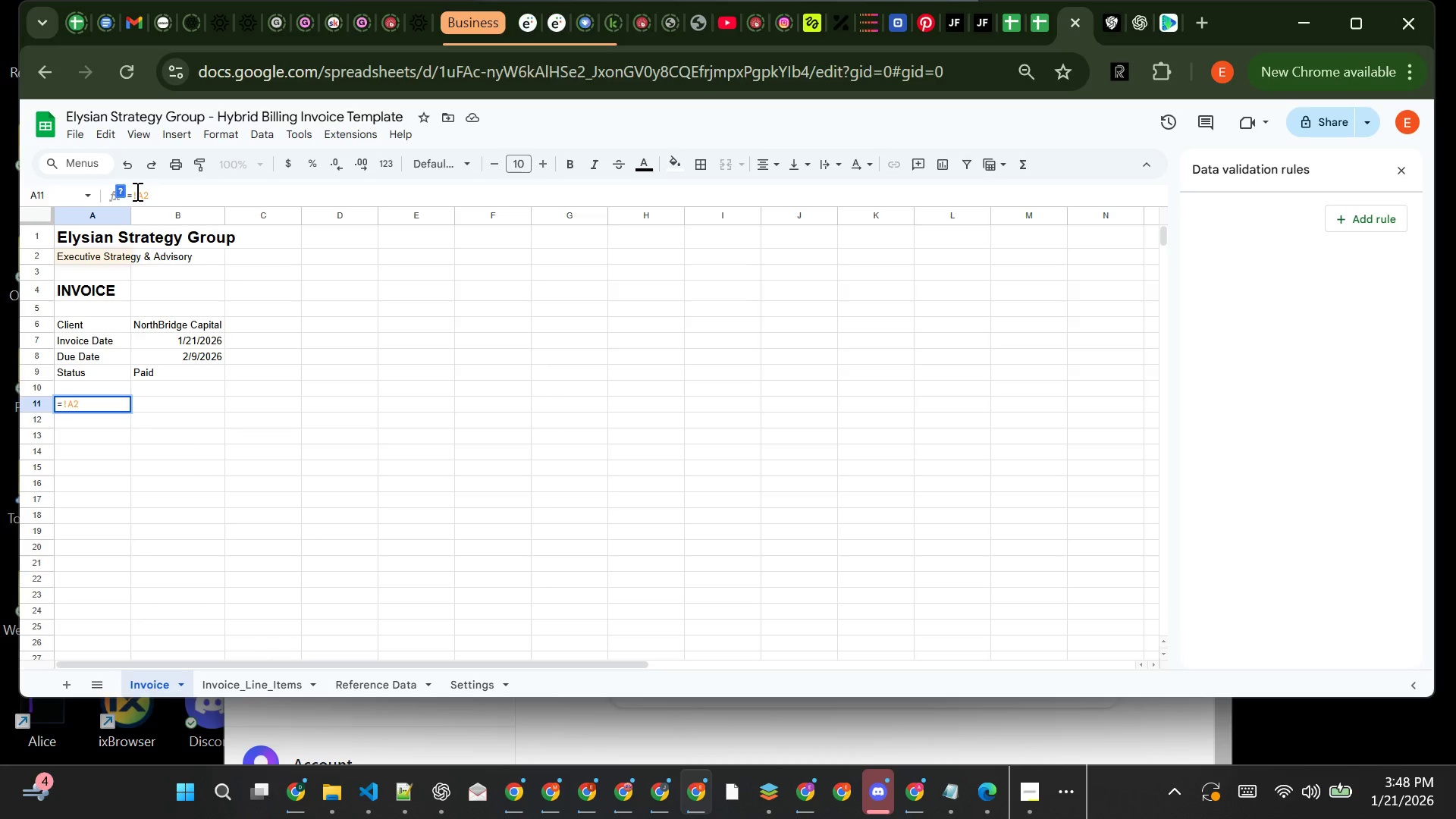 
key(Control+V)
 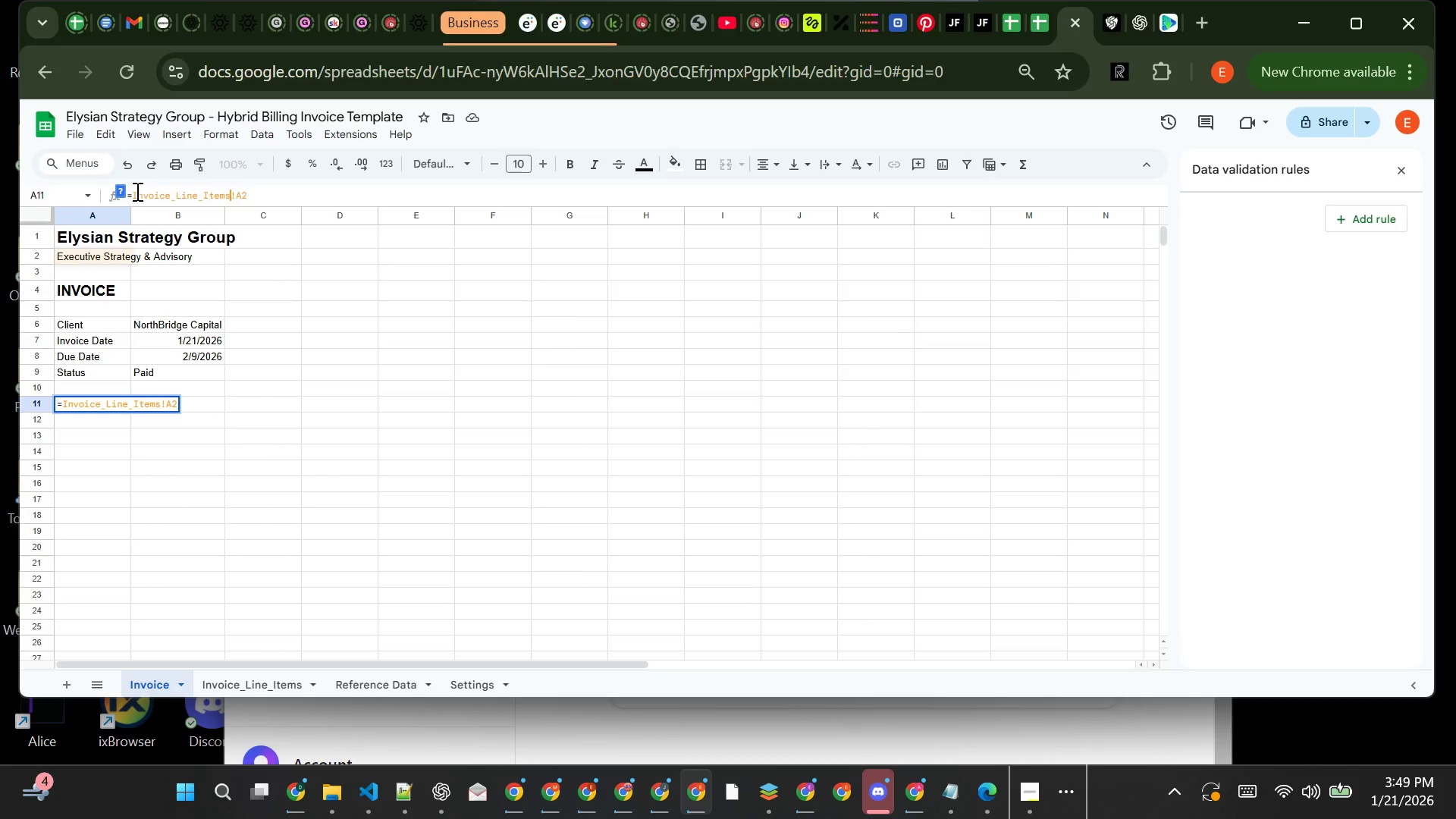 
key(Enter)
 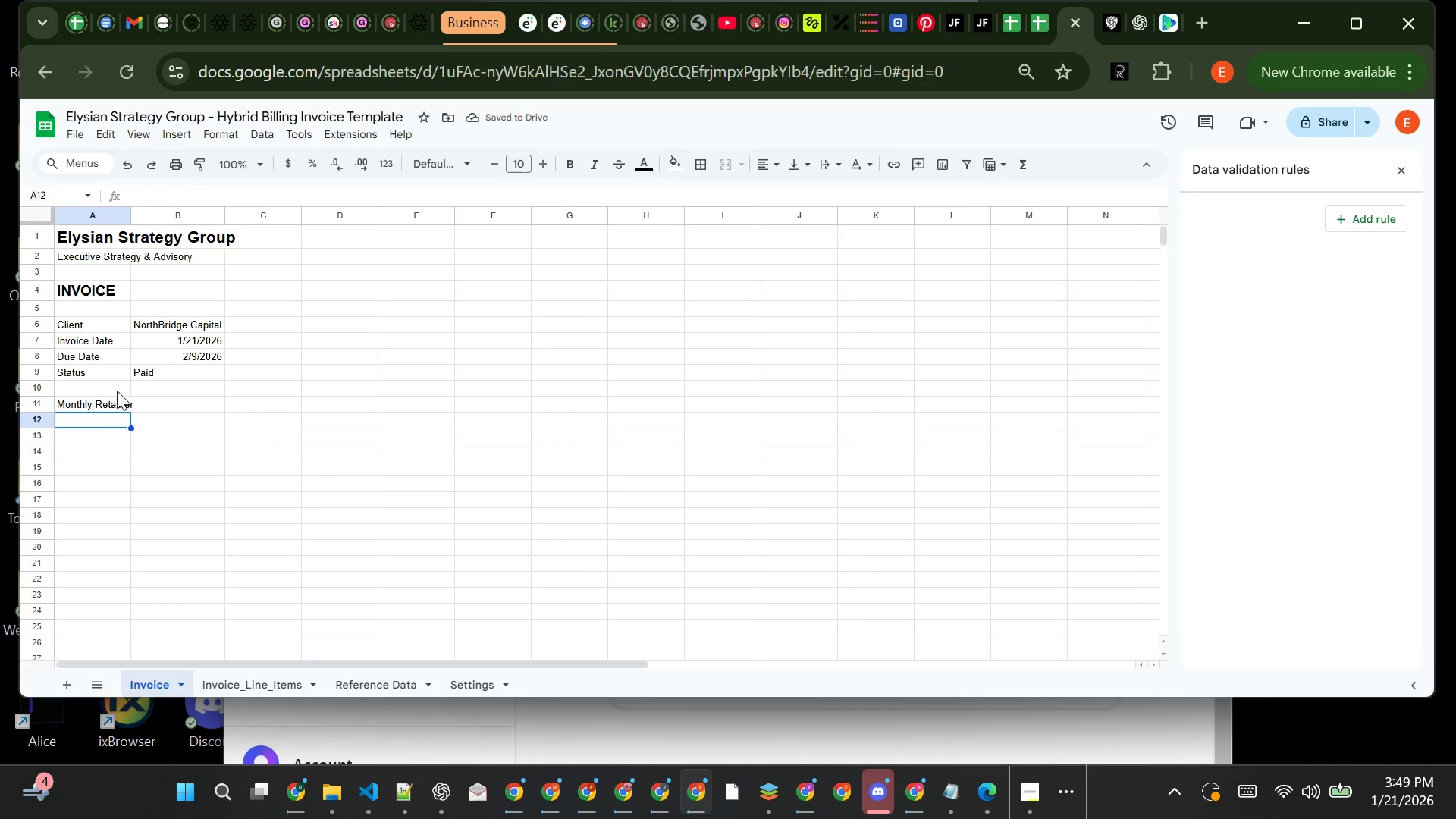 
left_click([118, 403])
 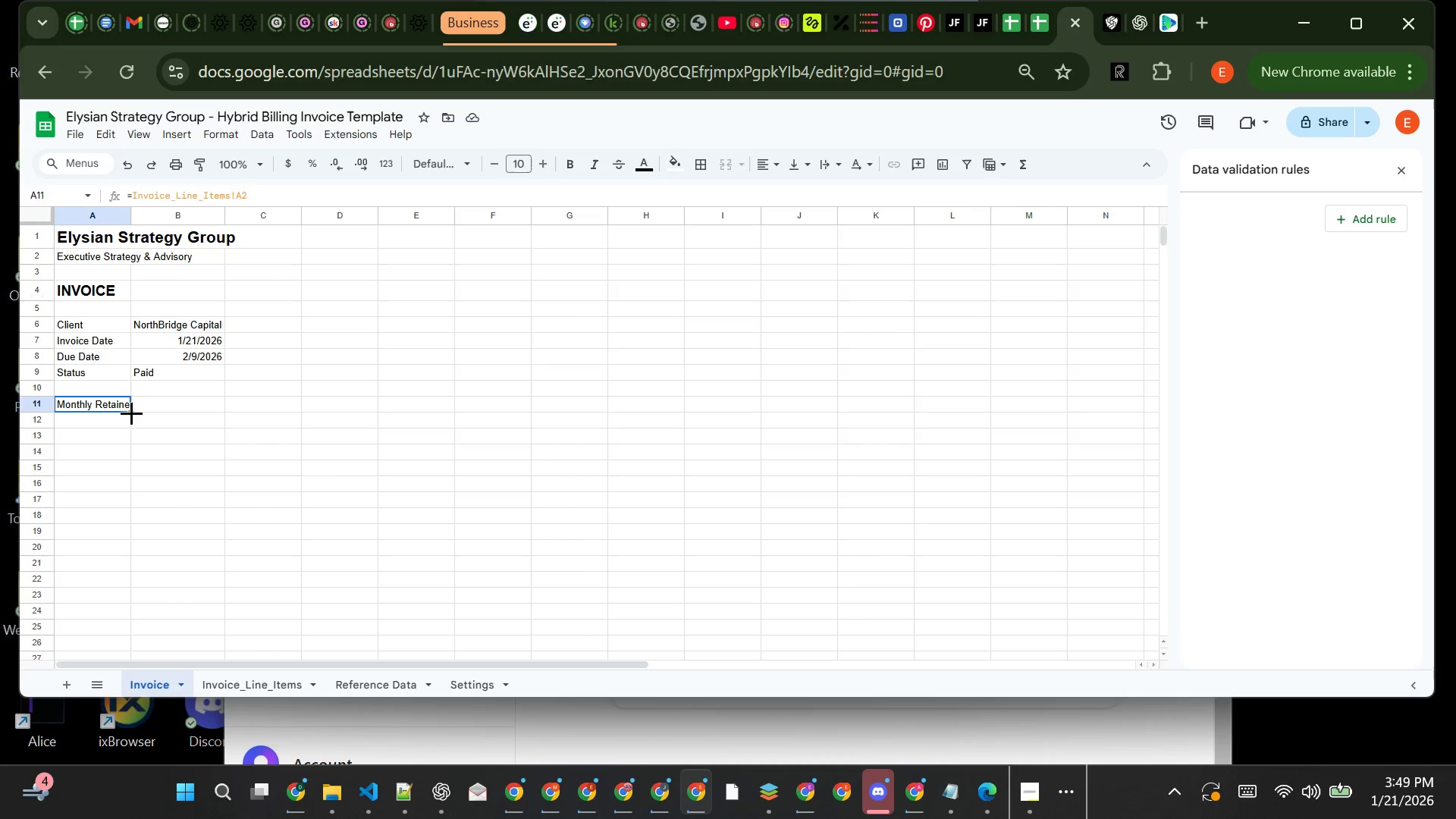 
left_click_drag(start_coordinate=[130, 409], to_coordinate=[119, 470])
 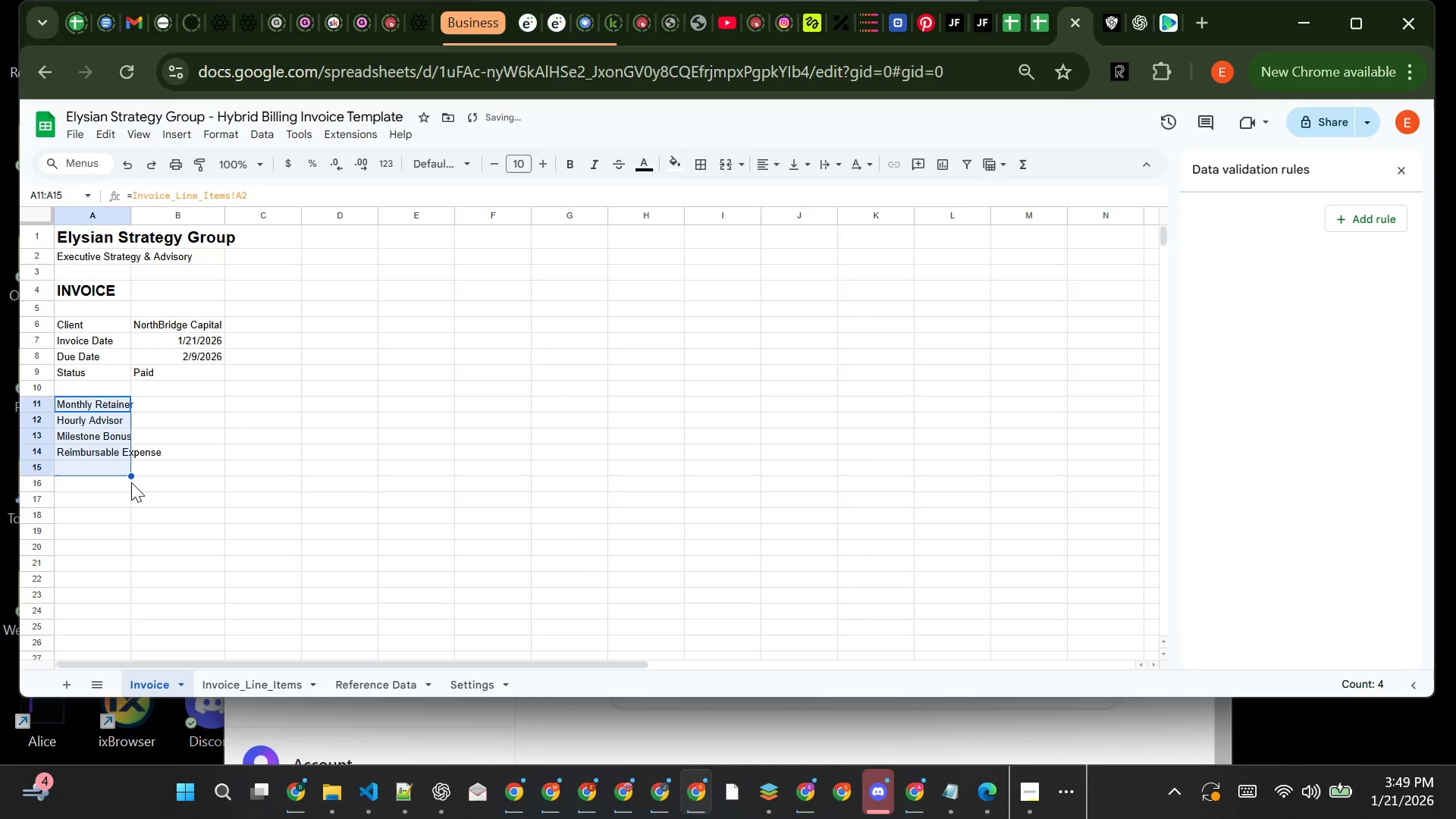 
left_click([143, 498])
 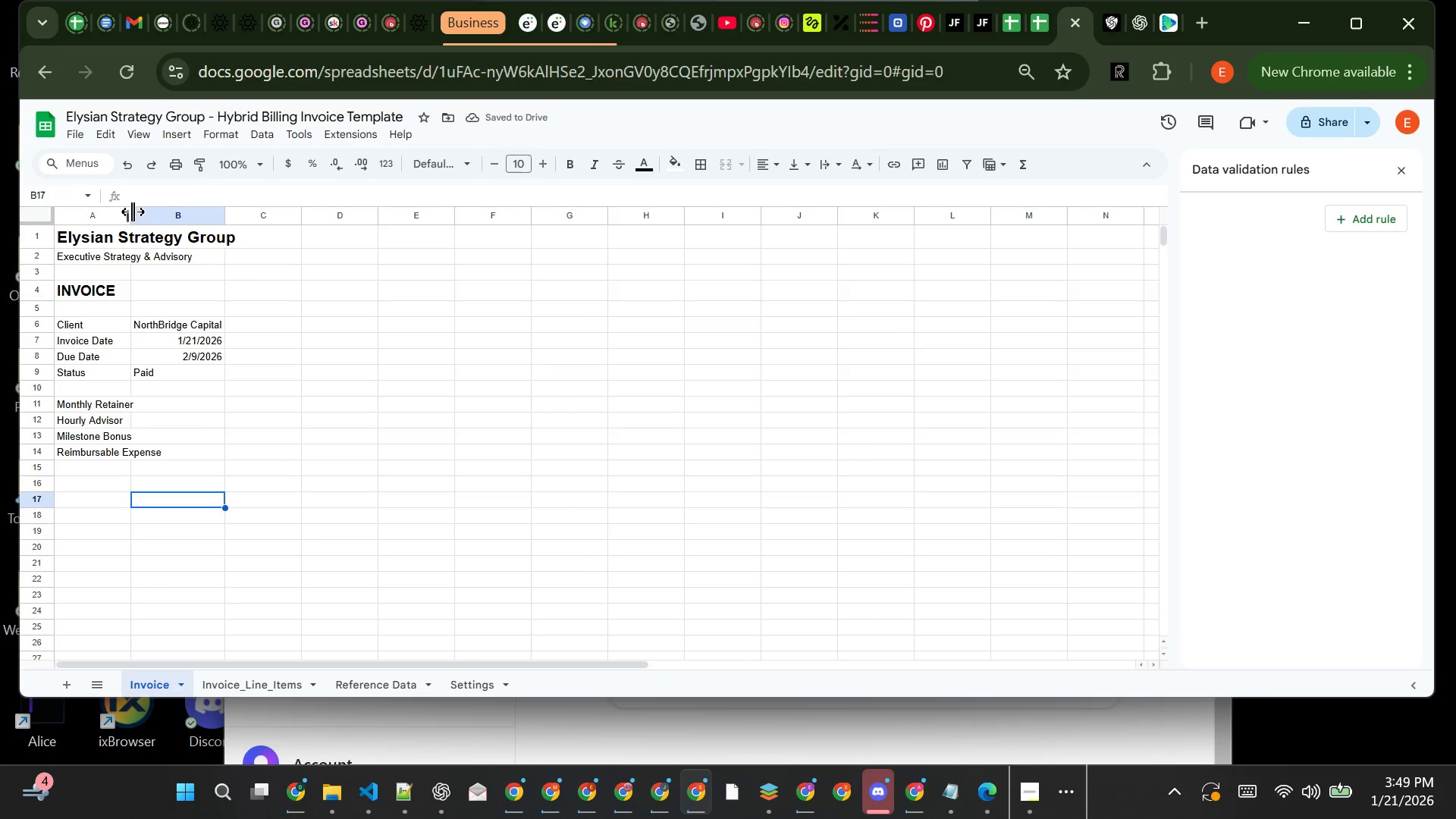 
double_click([133, 219])
 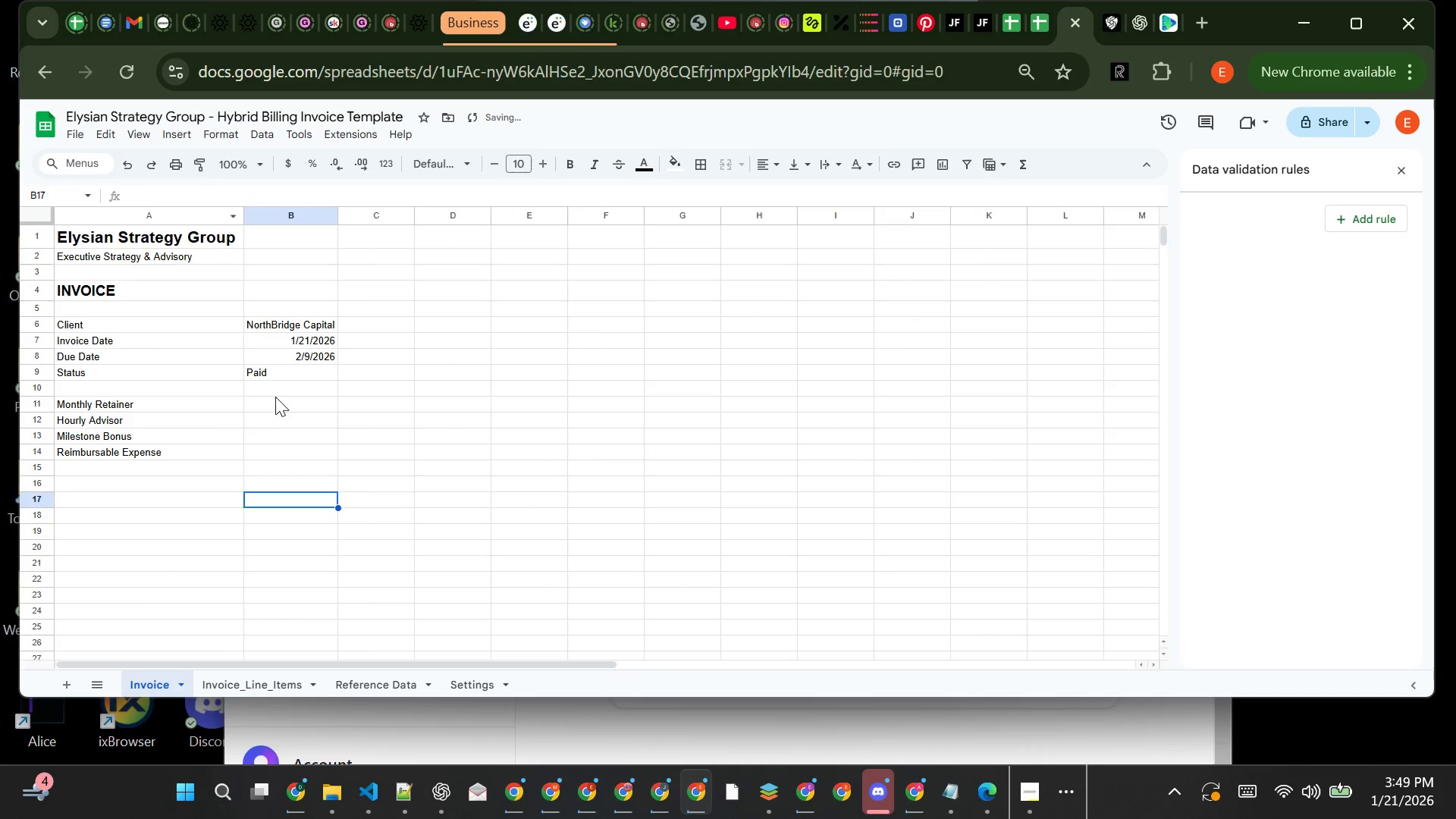 
left_click([278, 402])
 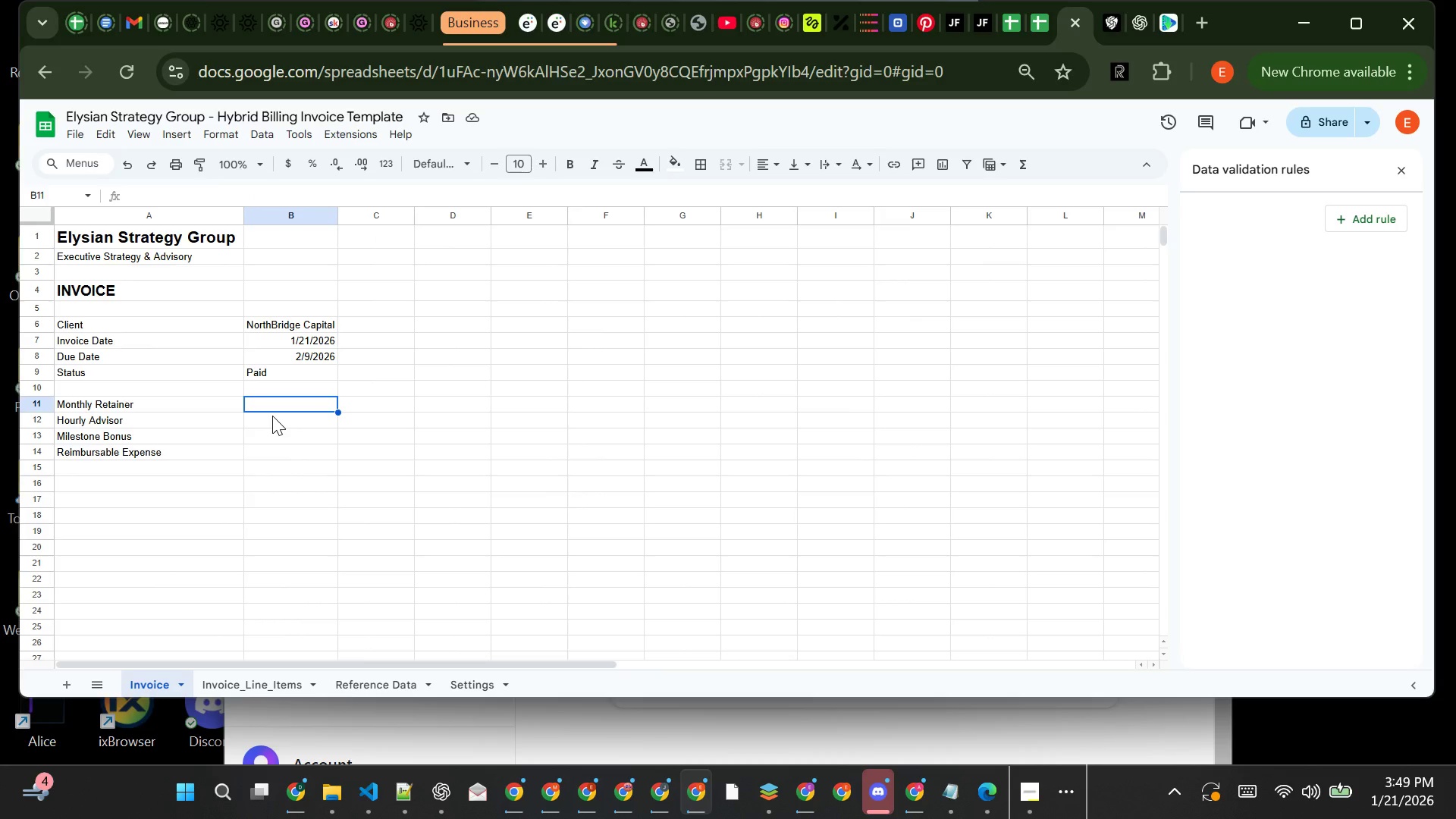 
wait(7.45)
 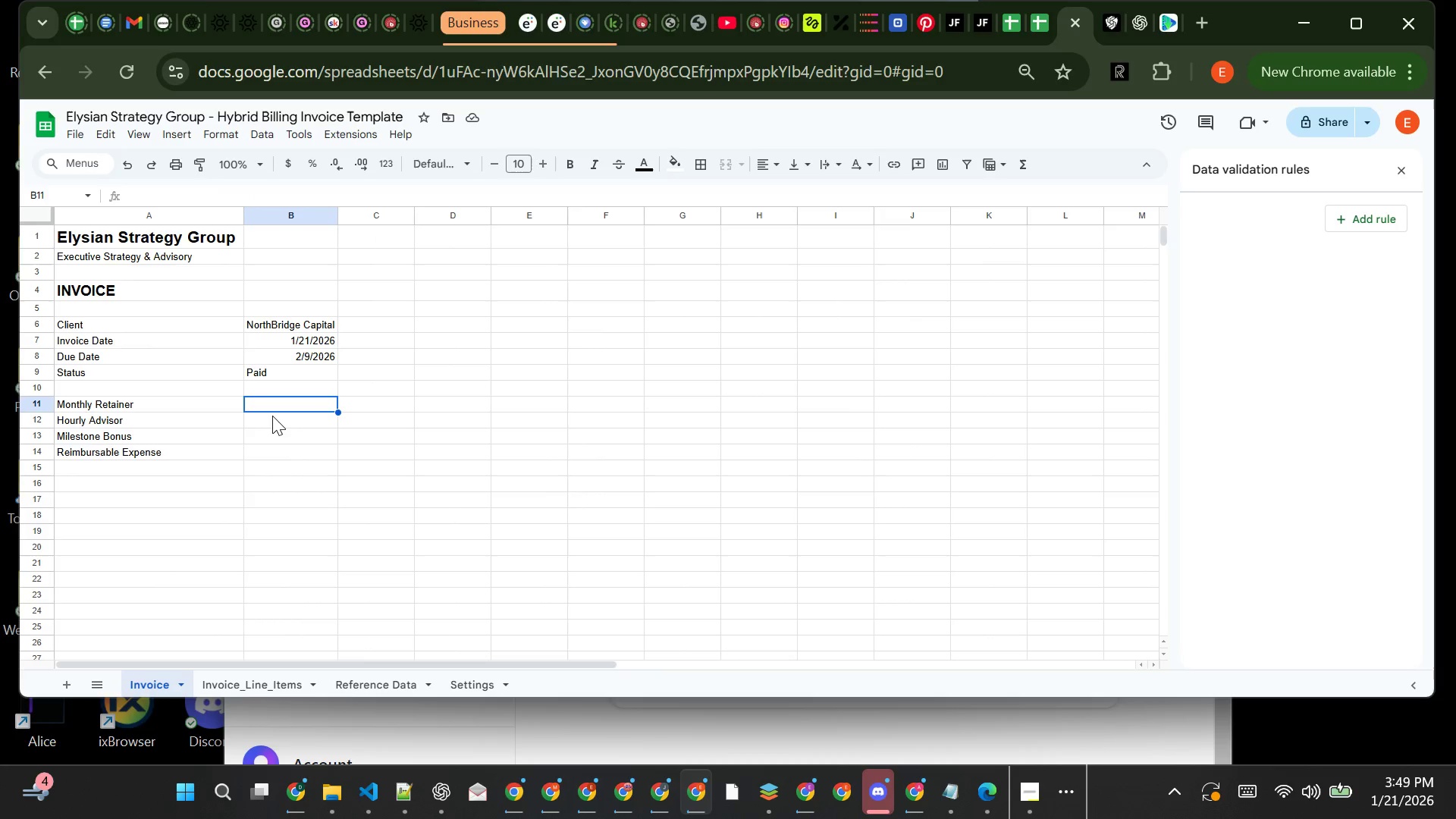 
left_click([630, 734])